 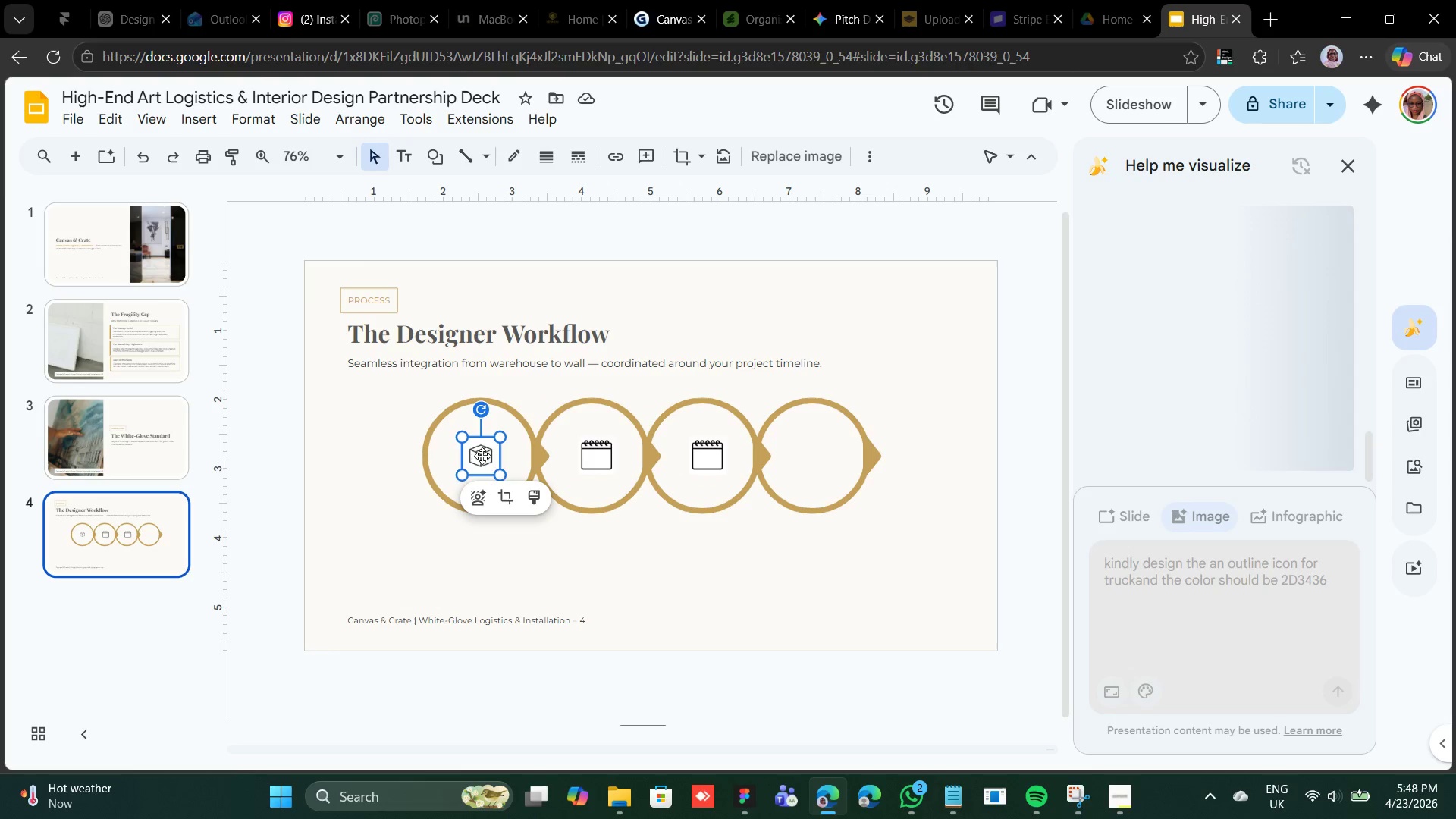 
left_click([480, 498])
 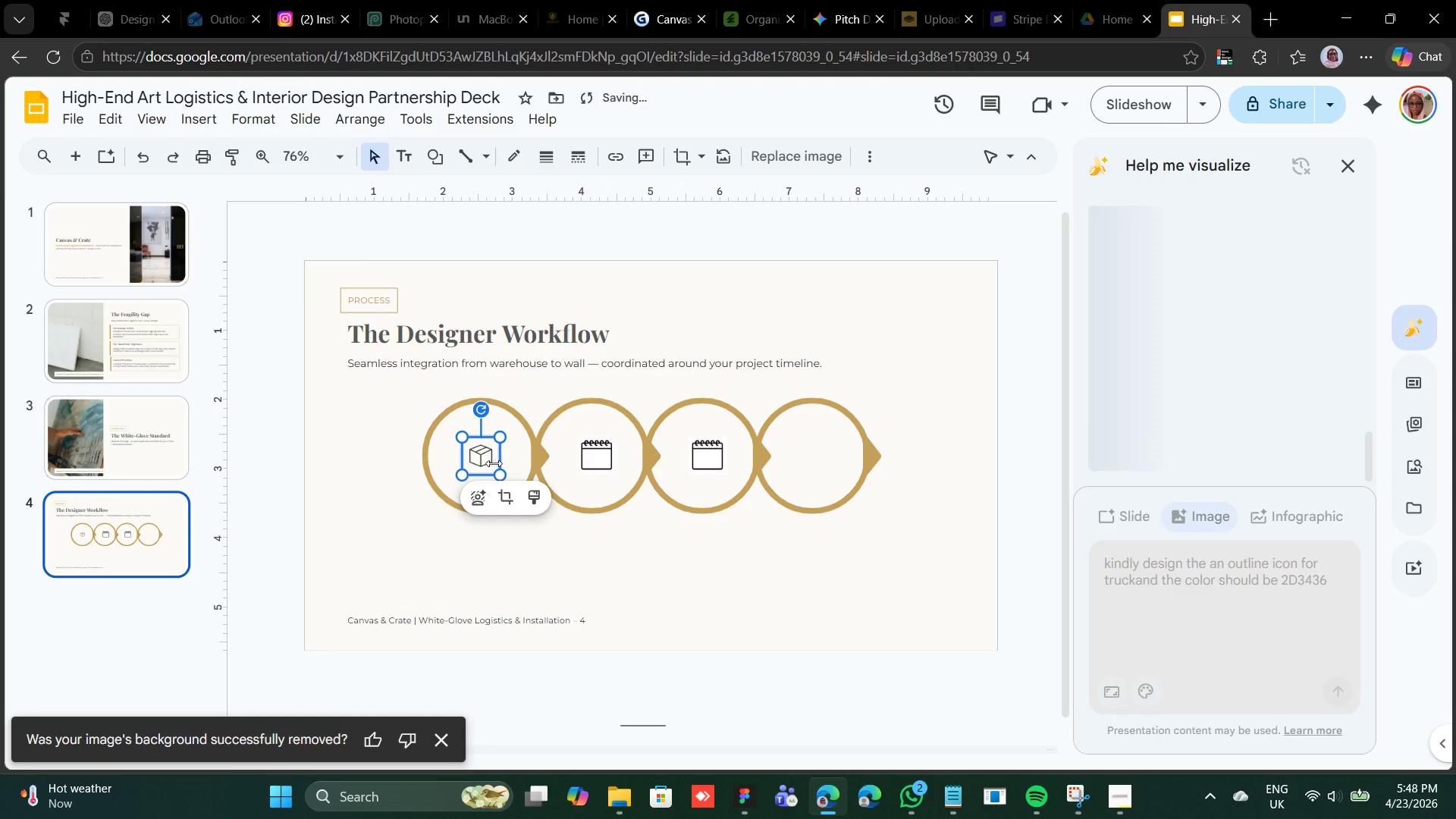 
wait(5.19)
 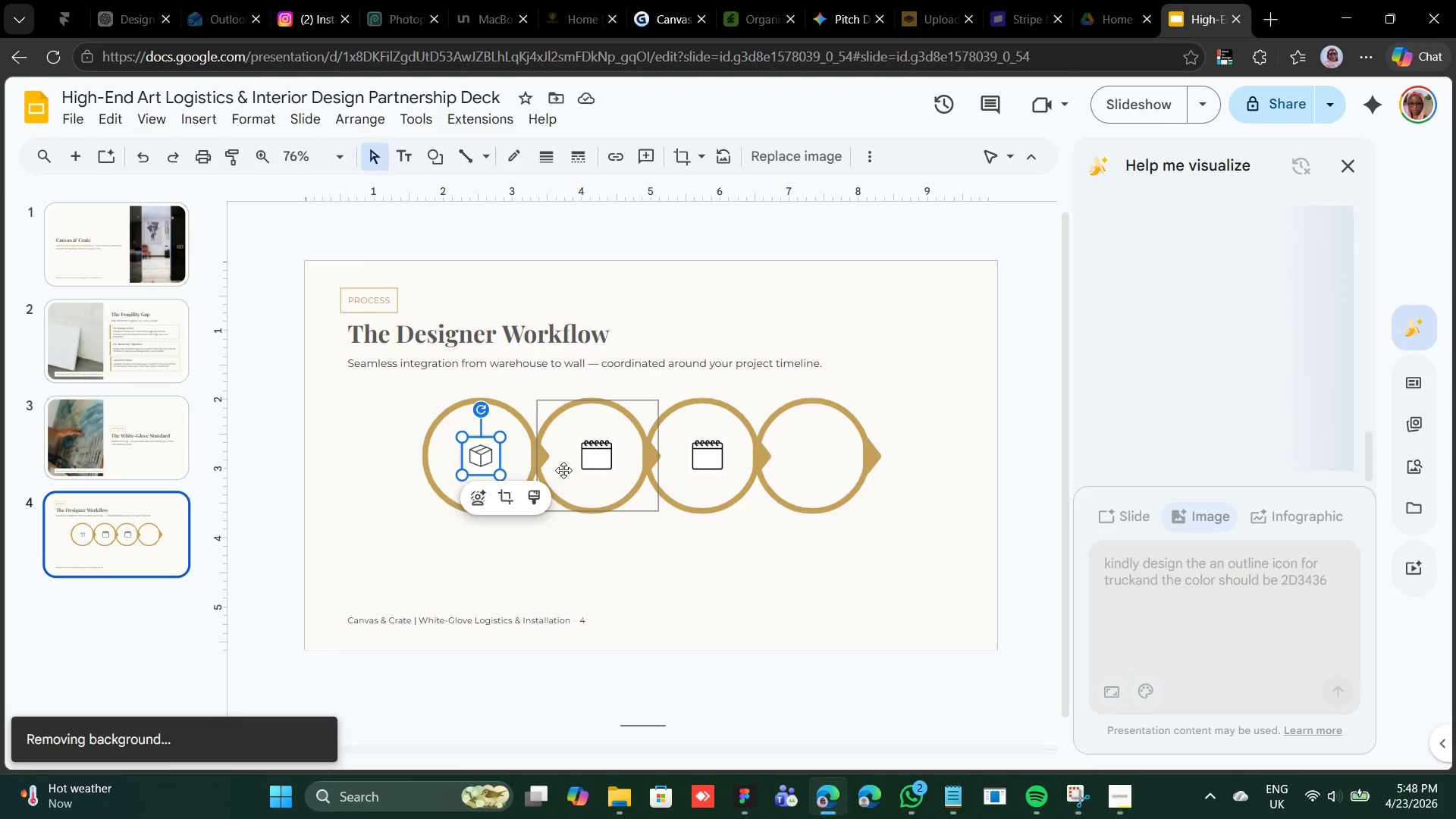 
left_click([601, 458])
 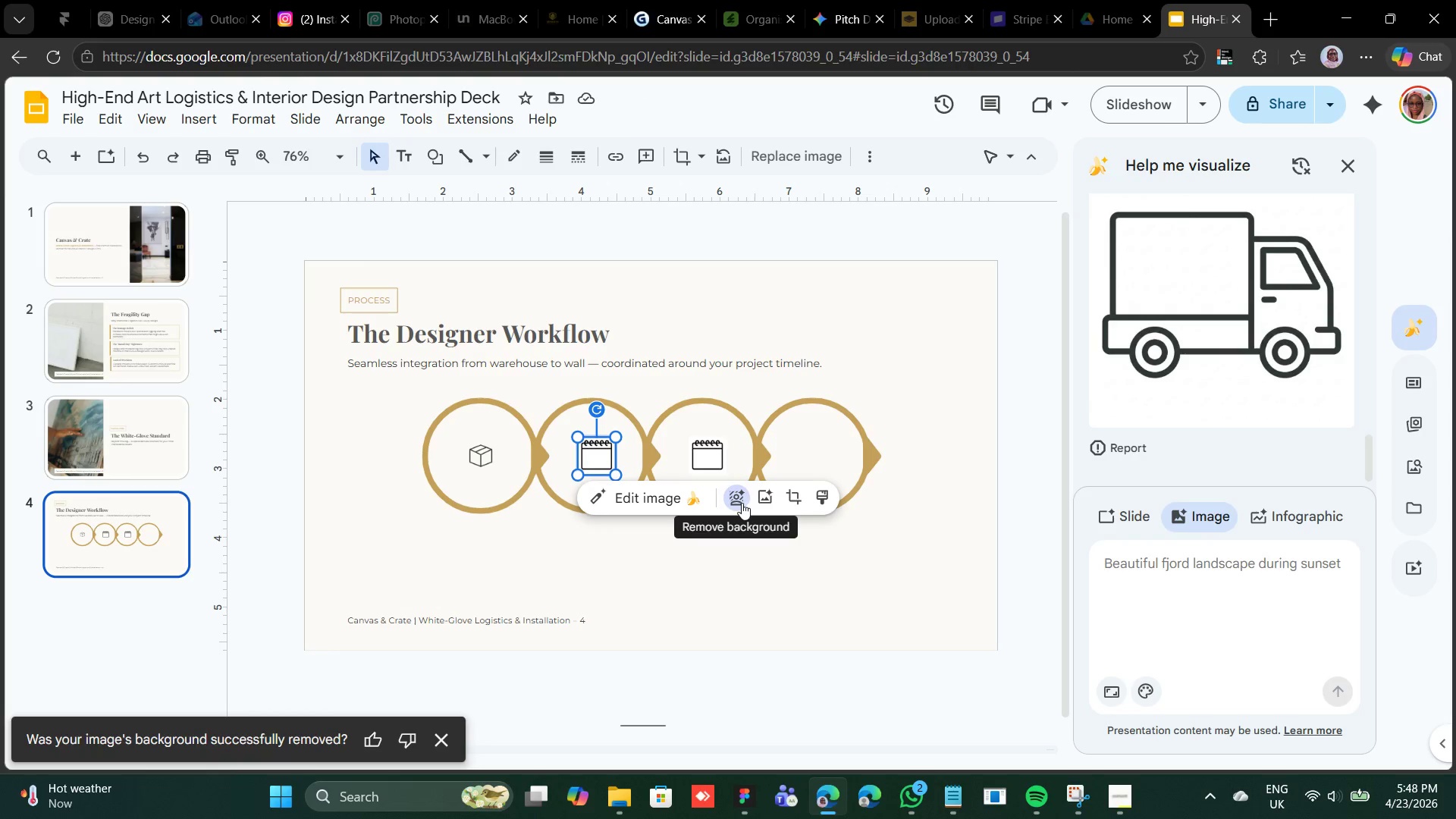 
left_click([712, 461])
 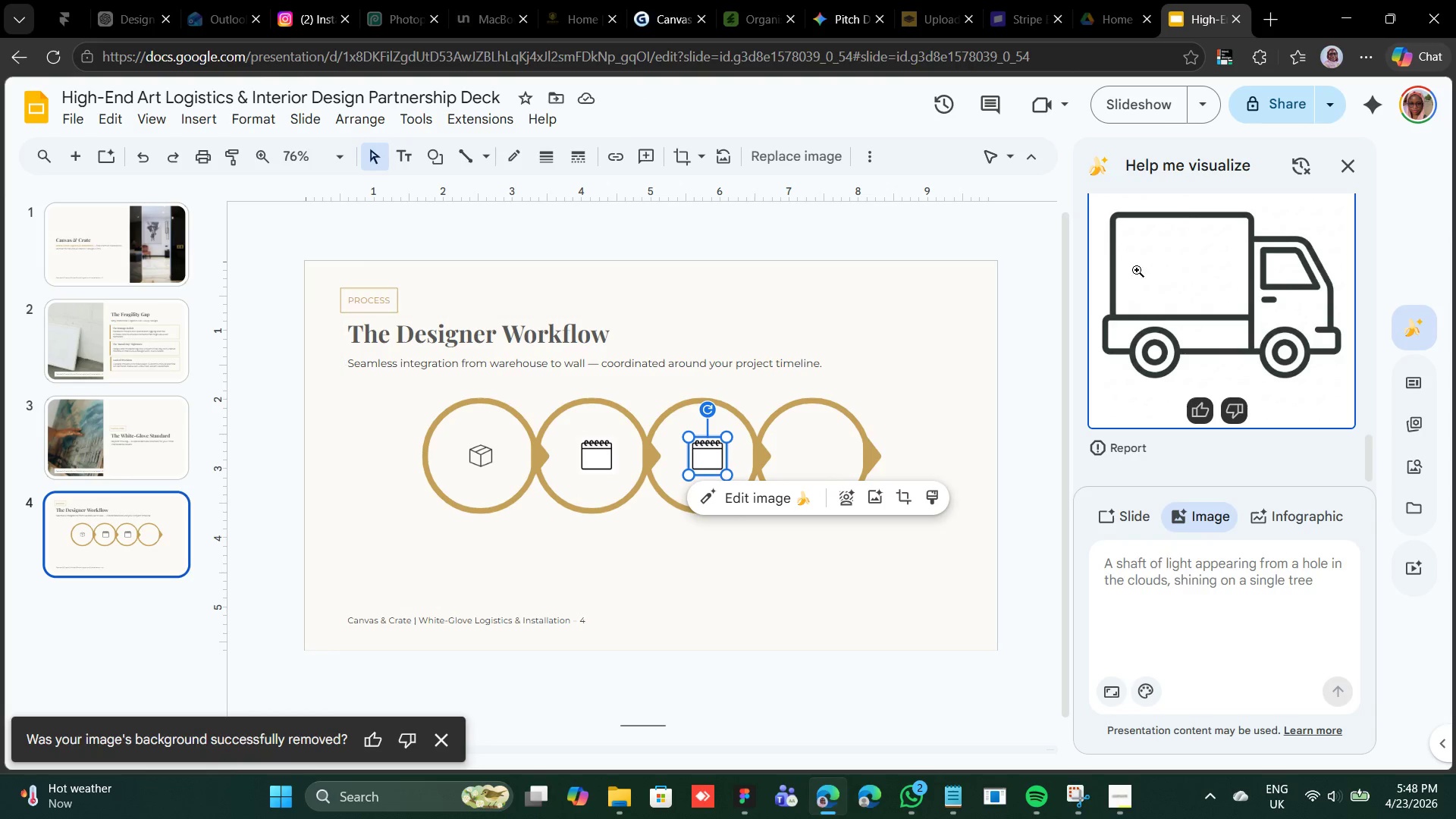 
left_click([1166, 274])
 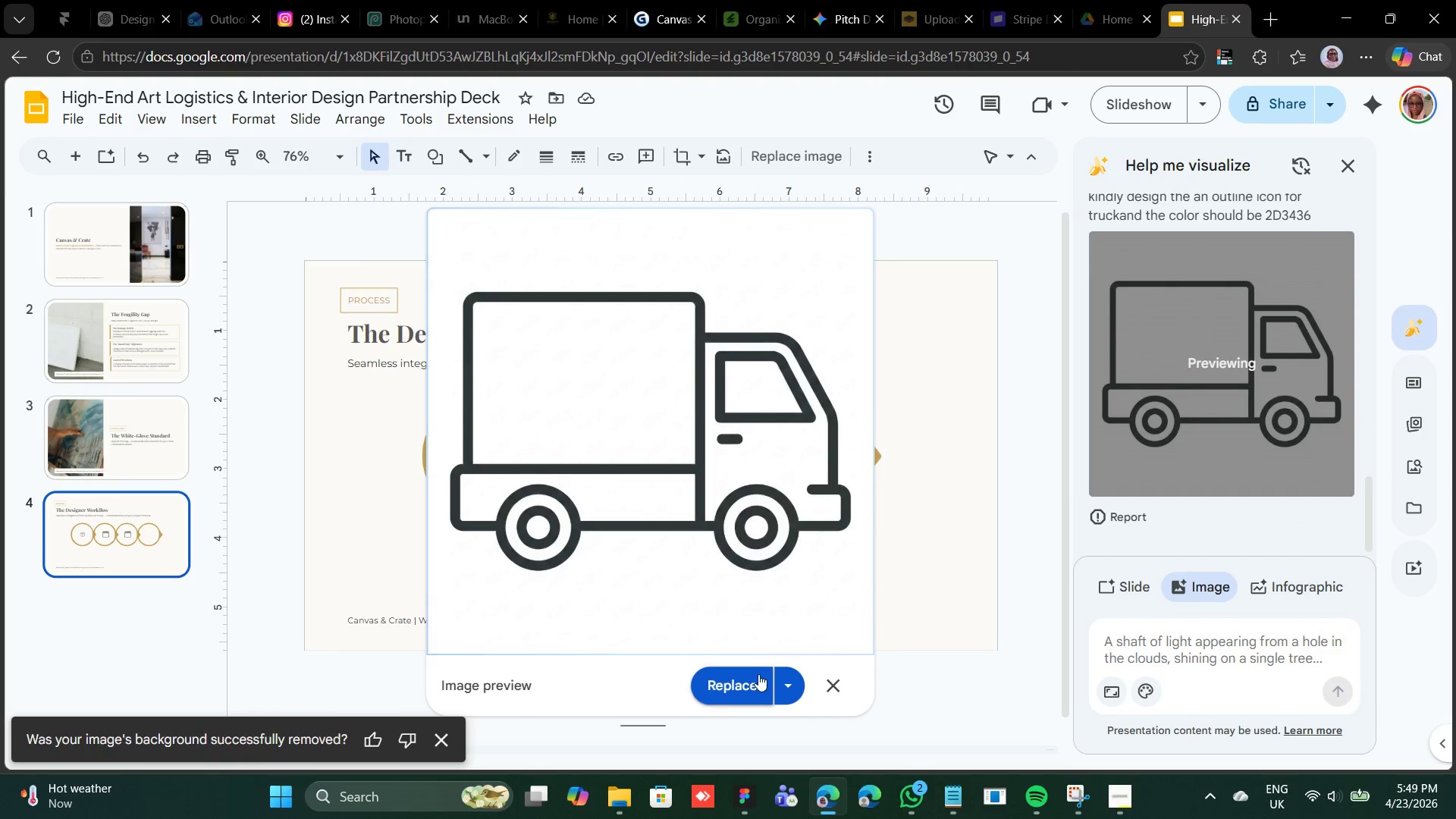 
left_click([745, 679])
 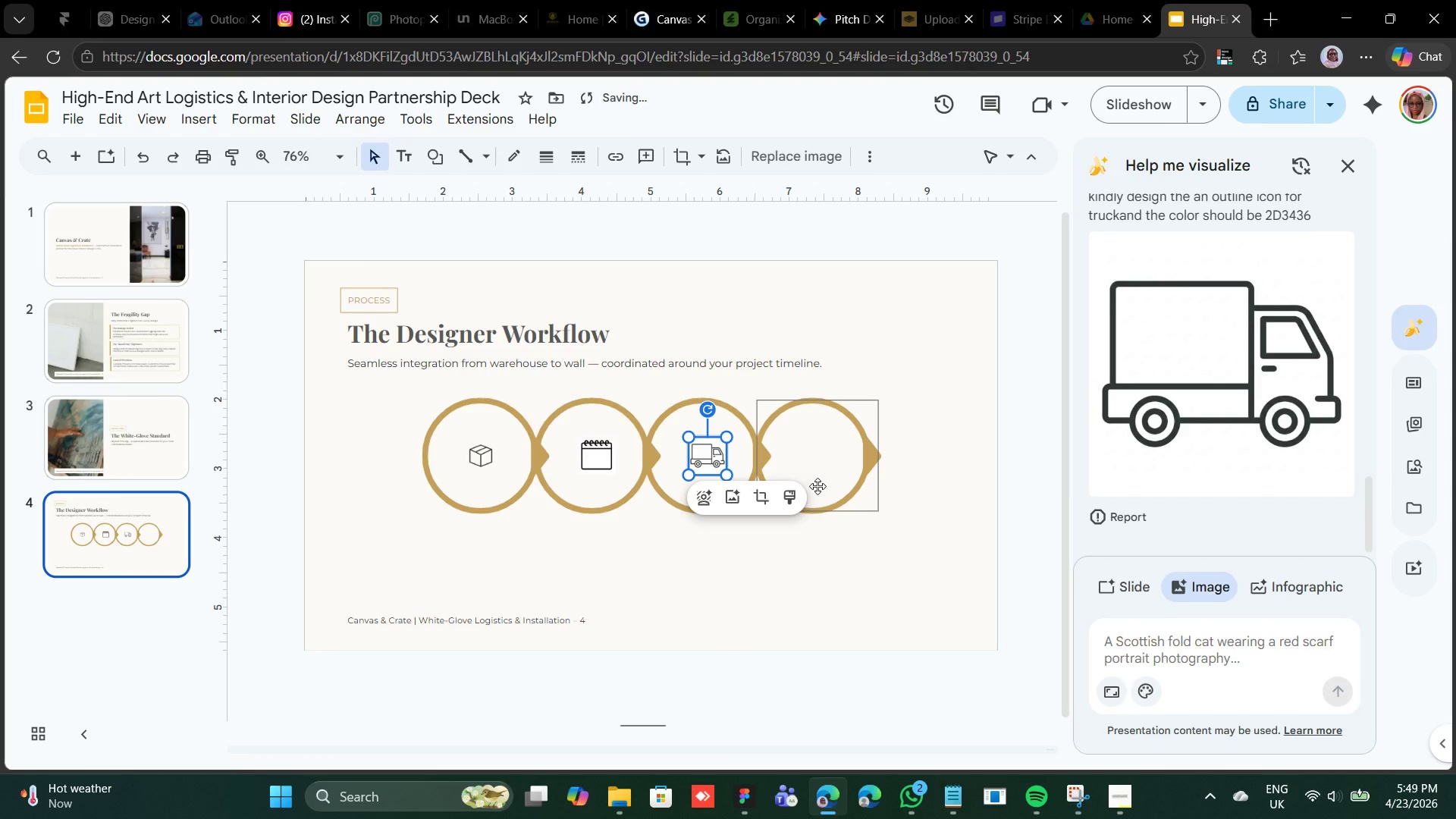 
key(Control+D)
 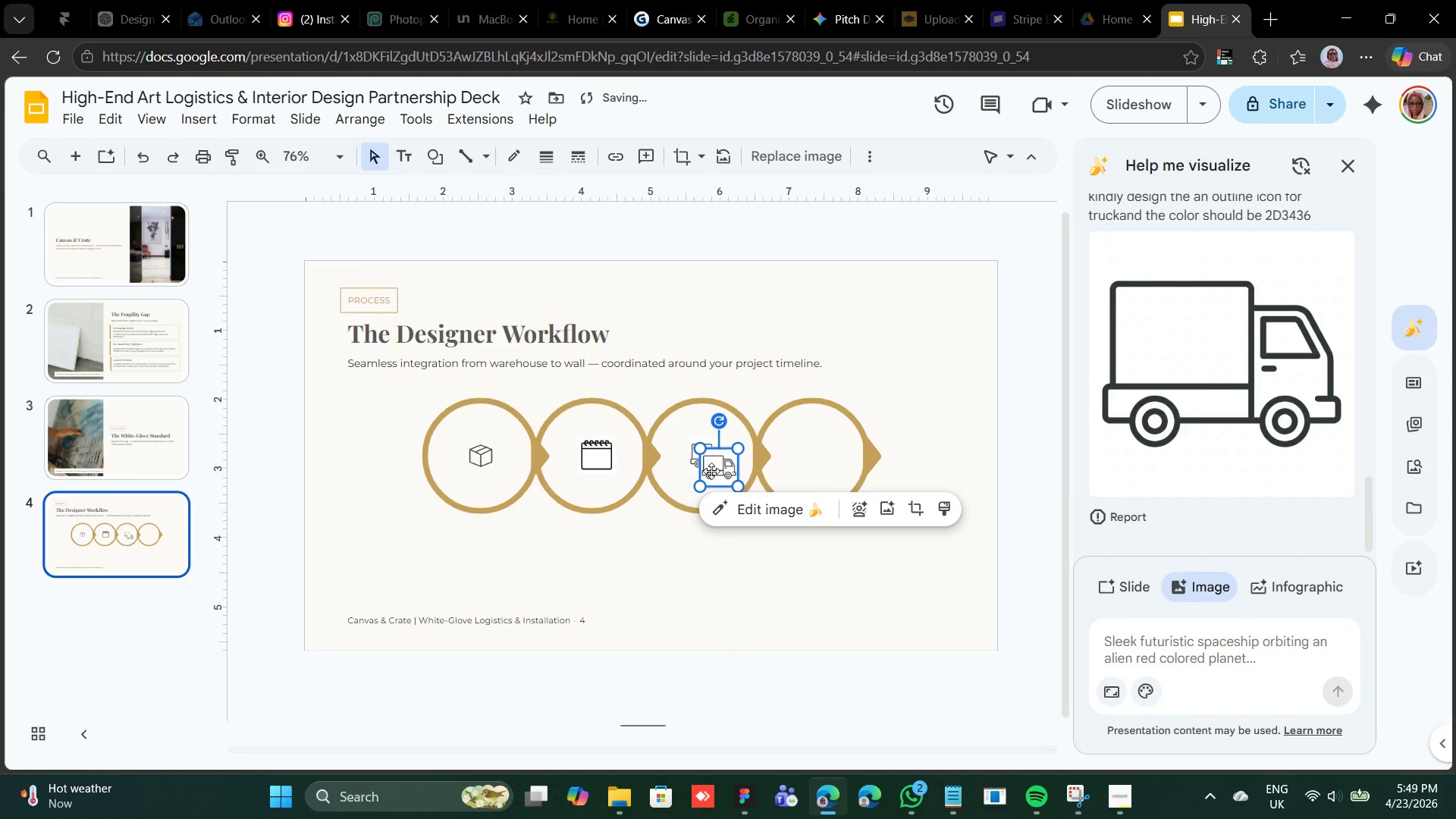 
left_click_drag(start_coordinate=[718, 466], to_coordinate=[812, 453])
 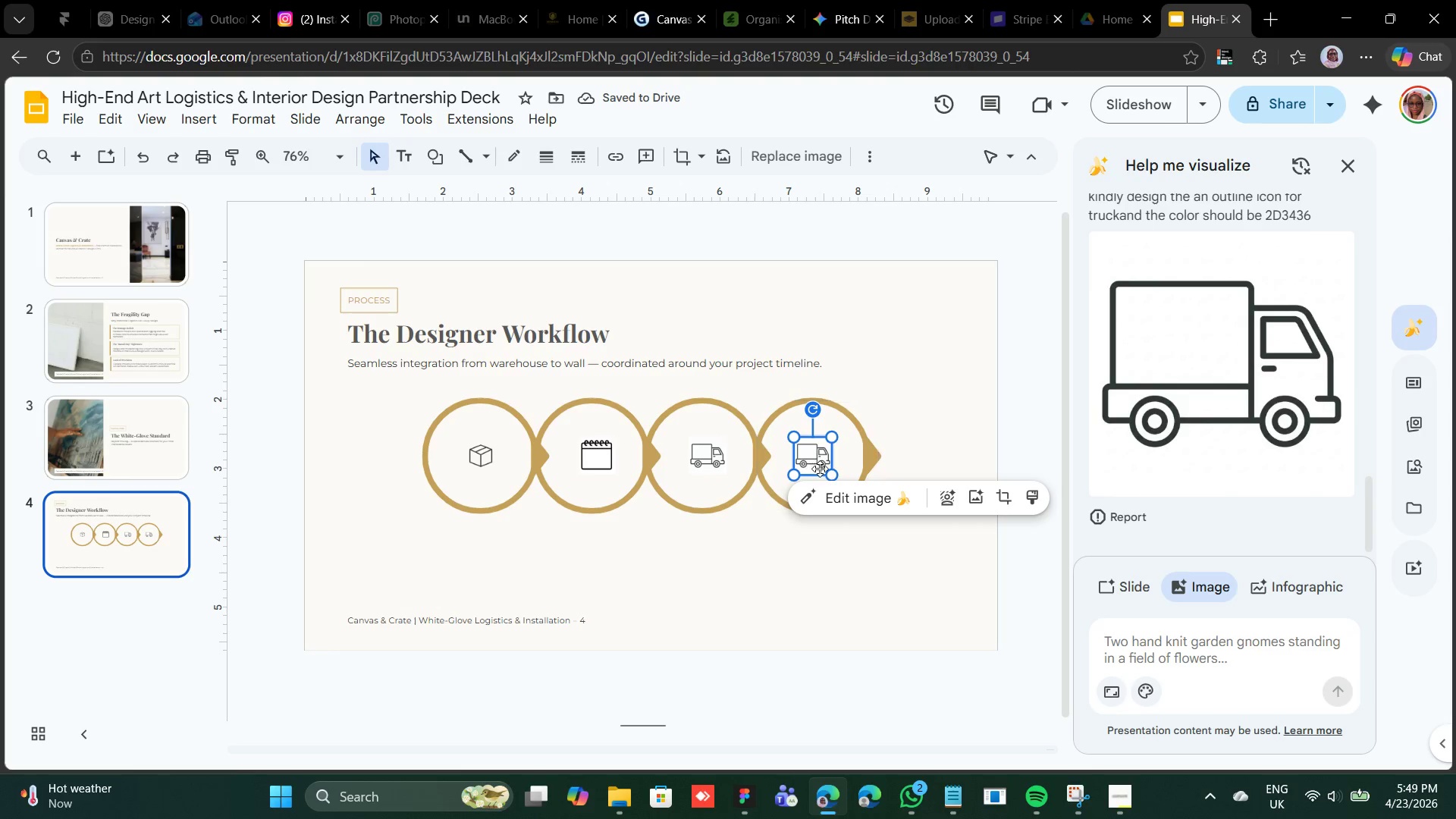 
wait(6.95)
 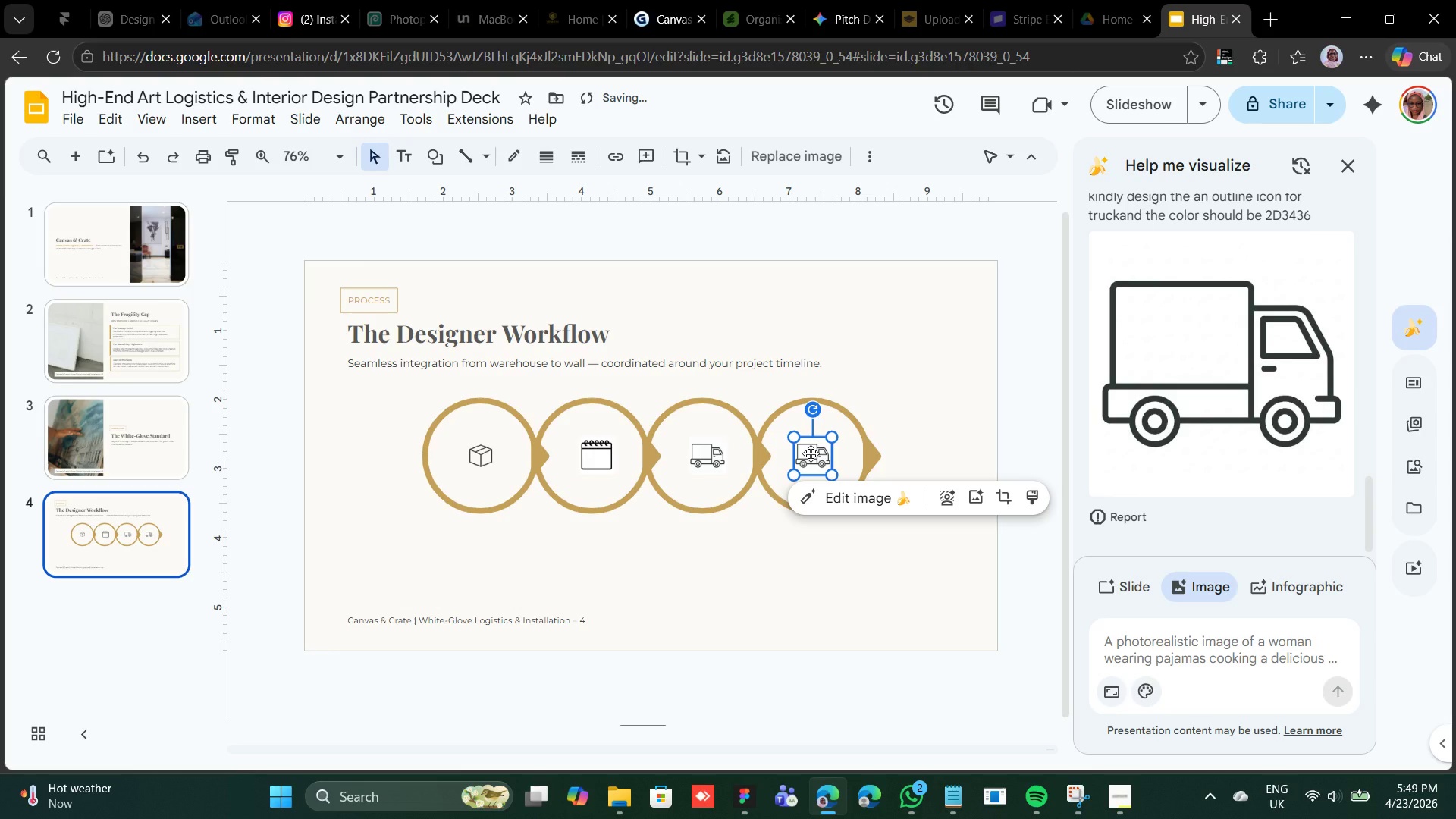 
left_click([1126, 635])
 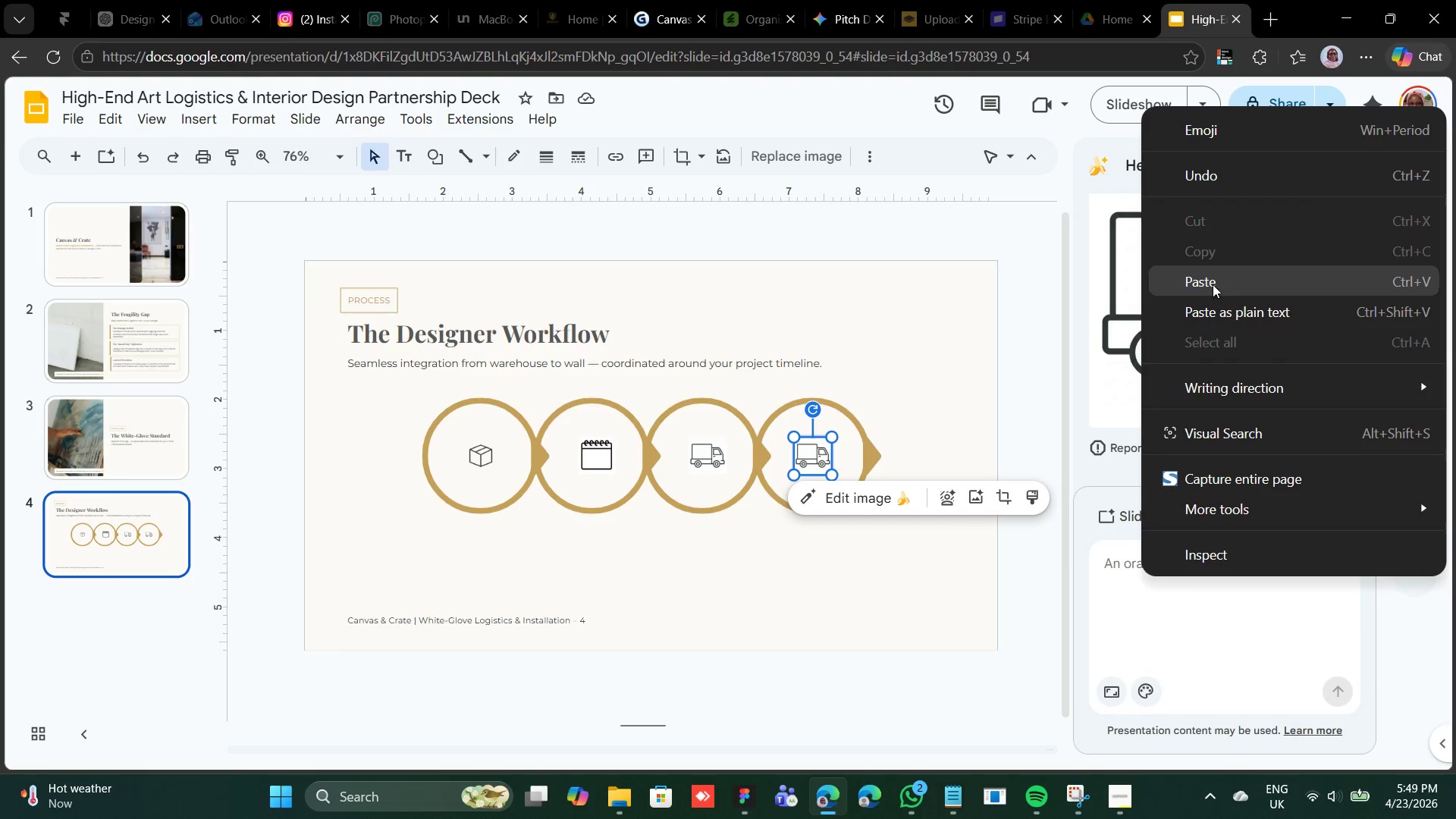 
left_click([1207, 289])
 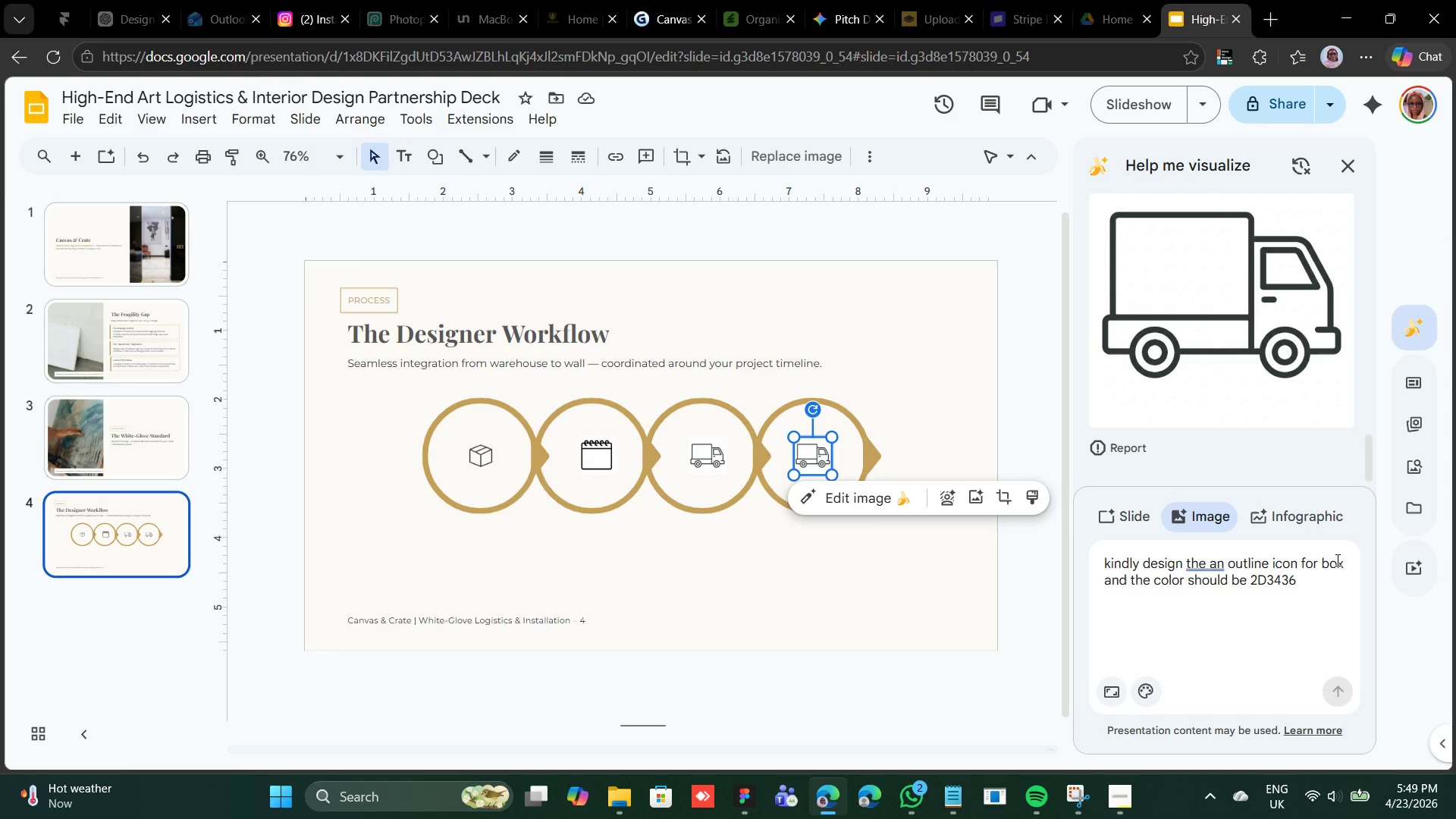 
wait(30.52)
 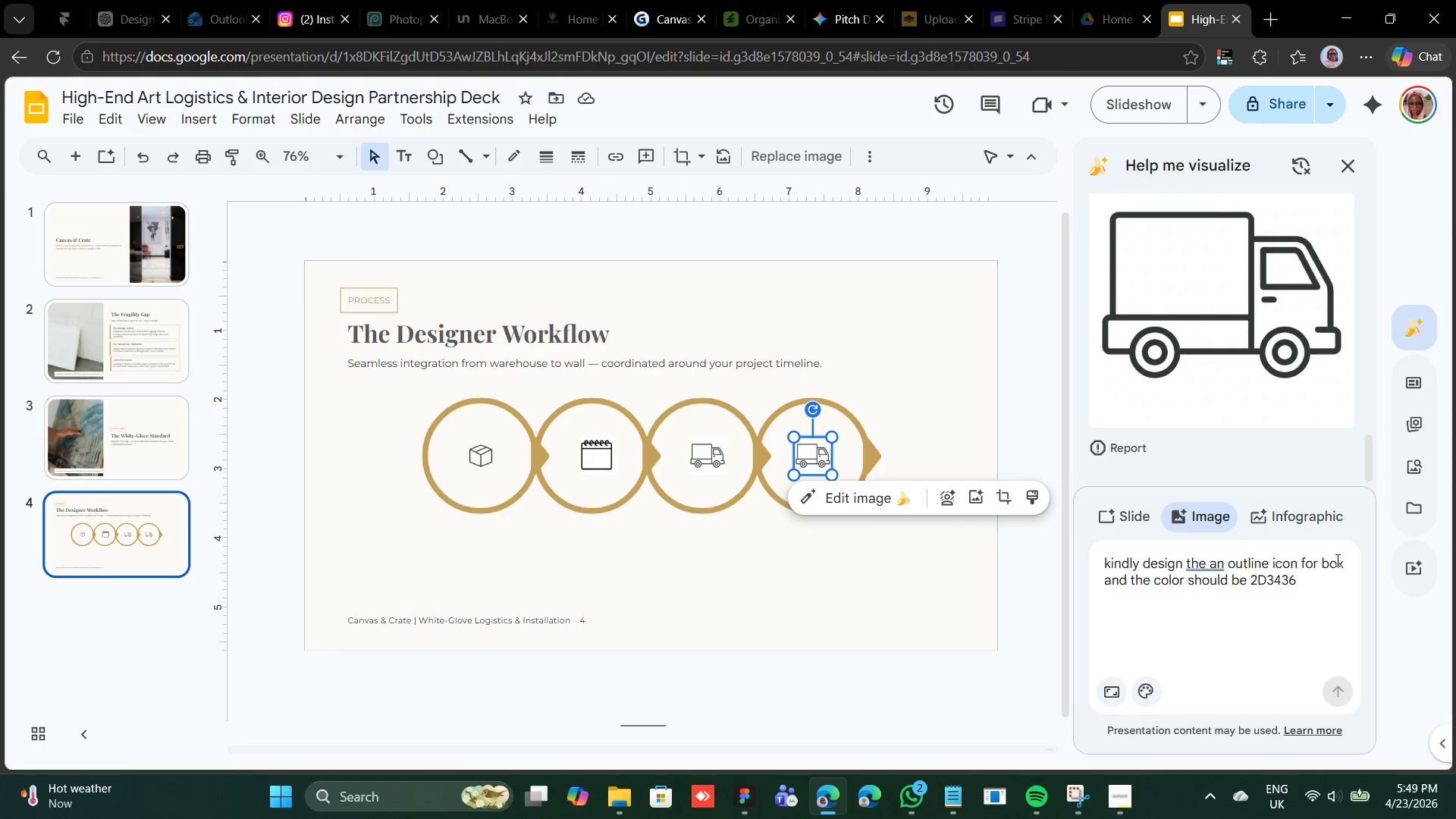 
double_click([1339, 563])
 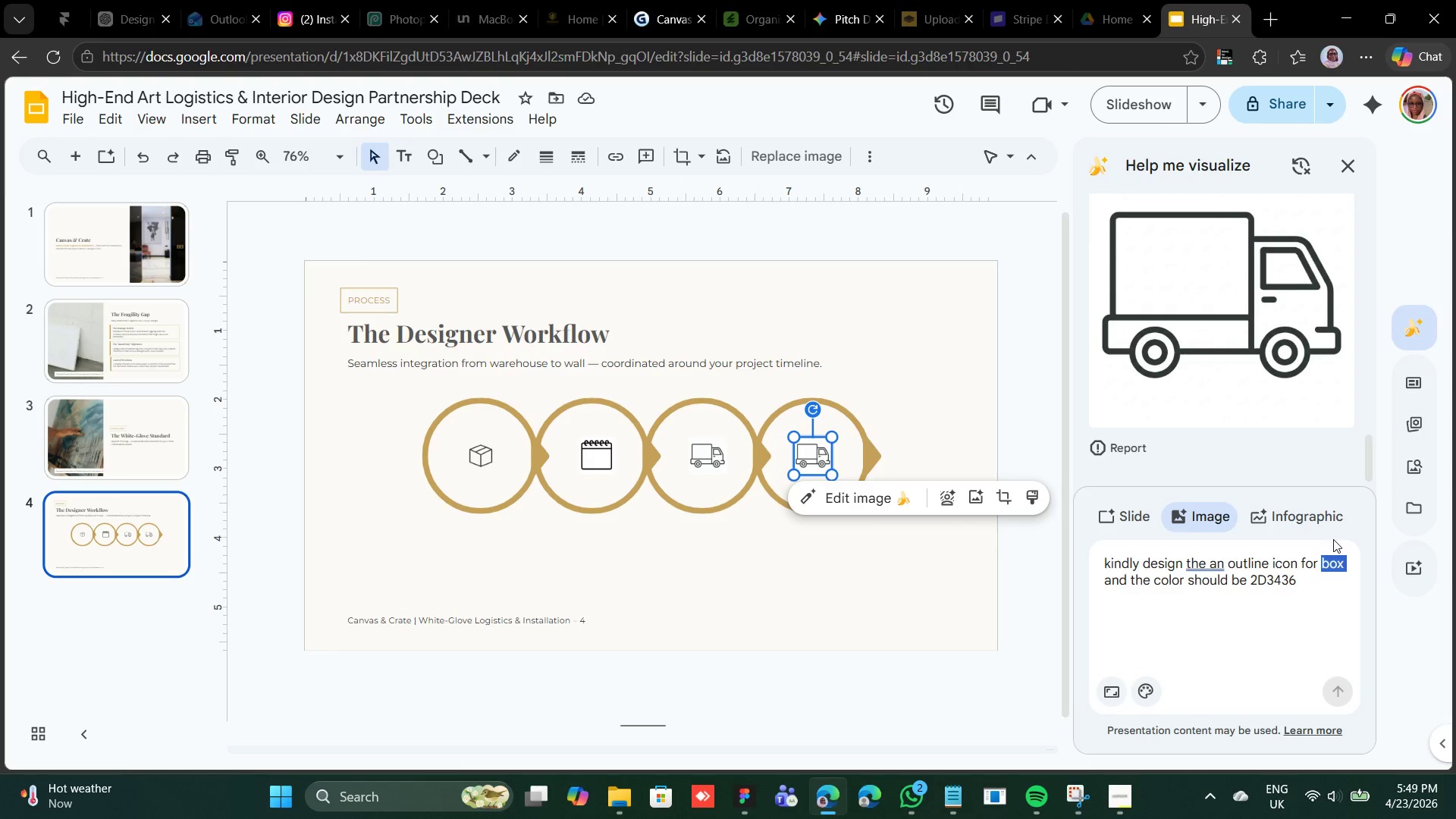 
type(dark)
key(Backspace)
type(tt)
key(Backspace)
type( )
 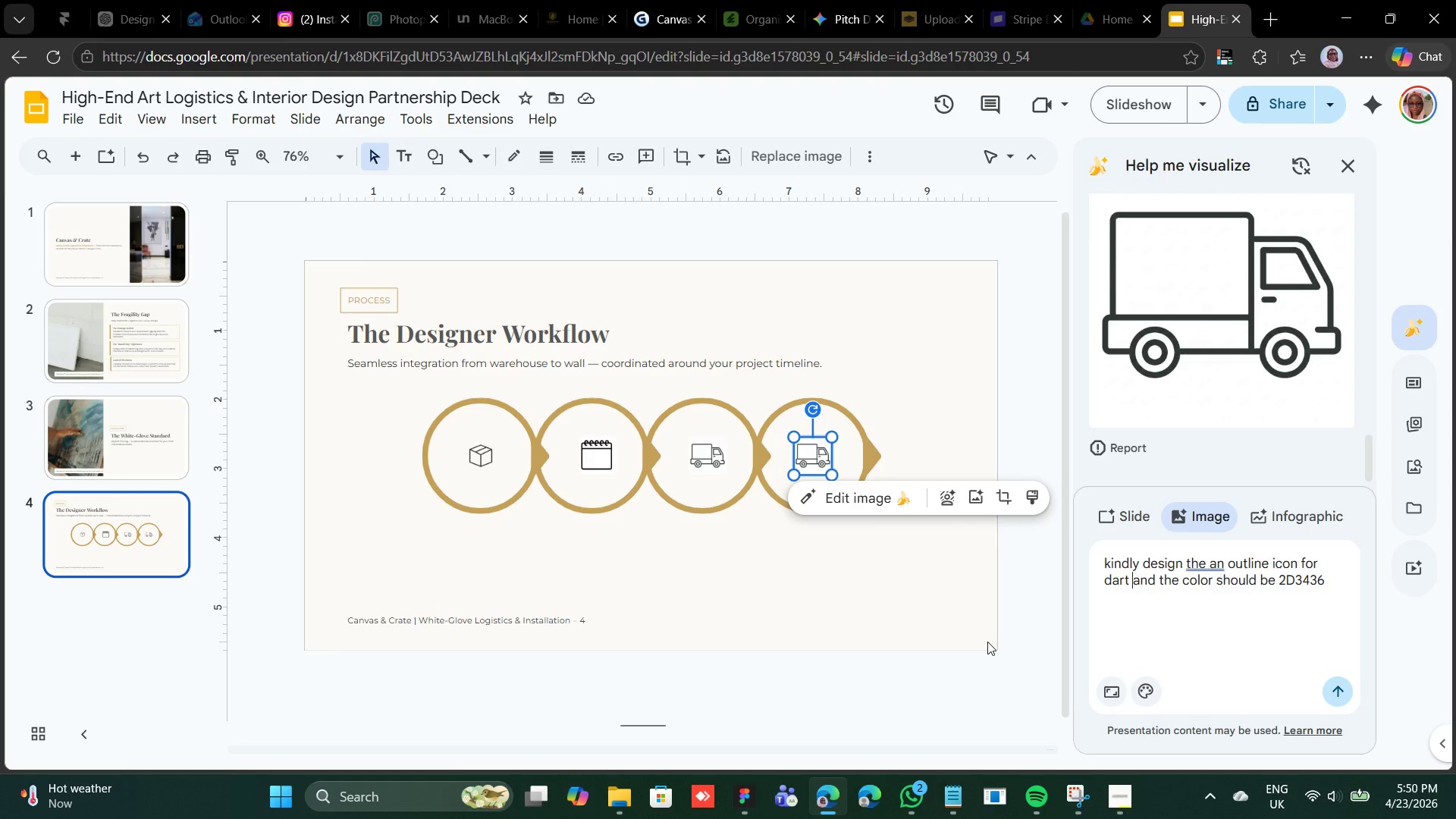 
key(Backspace)
key(Backspace)
key(Backspace)
key(Backspace)
key(Backspace)
key(Backspace)
type( check mark in dart )
 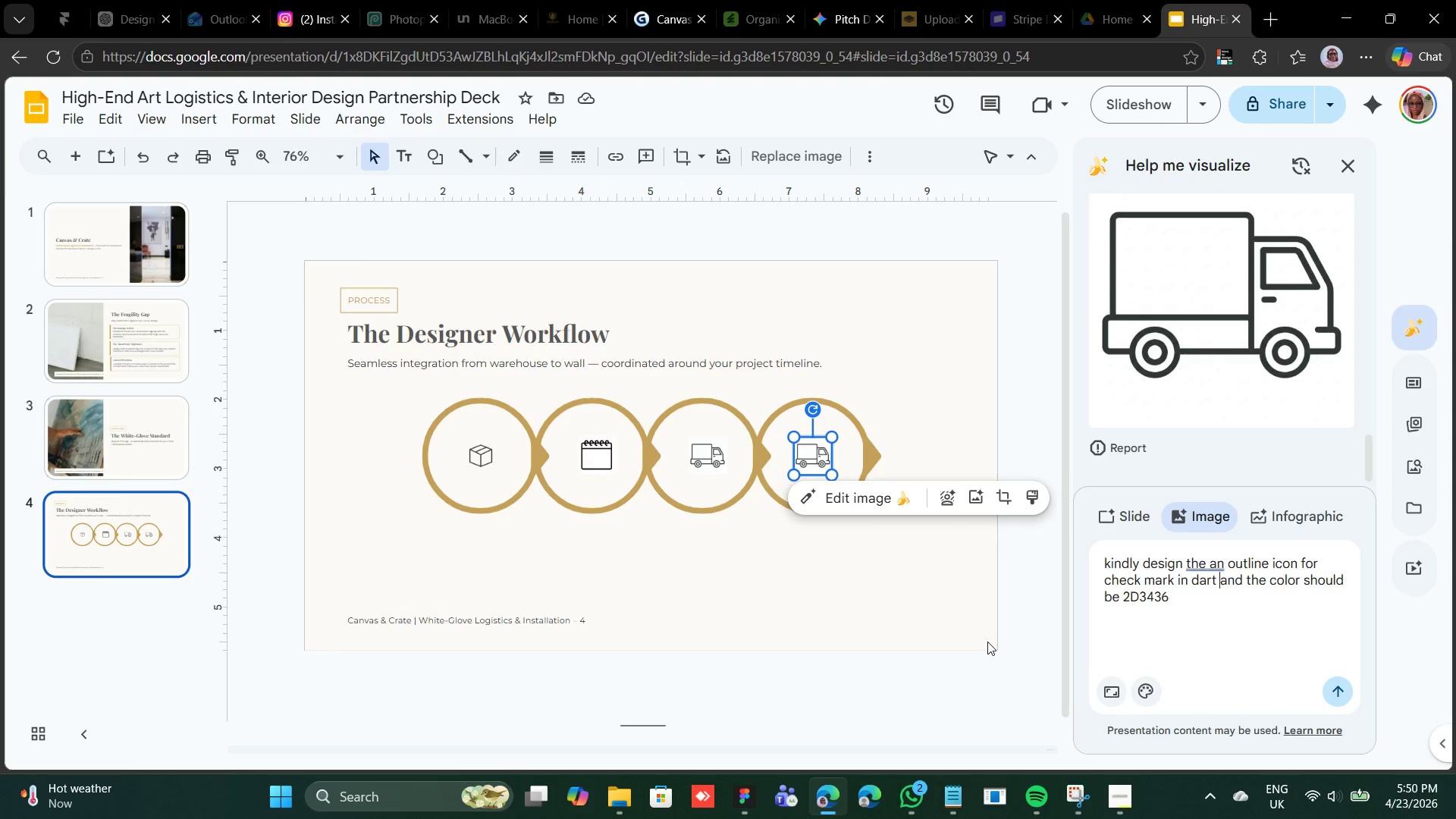 
key(Enter)
 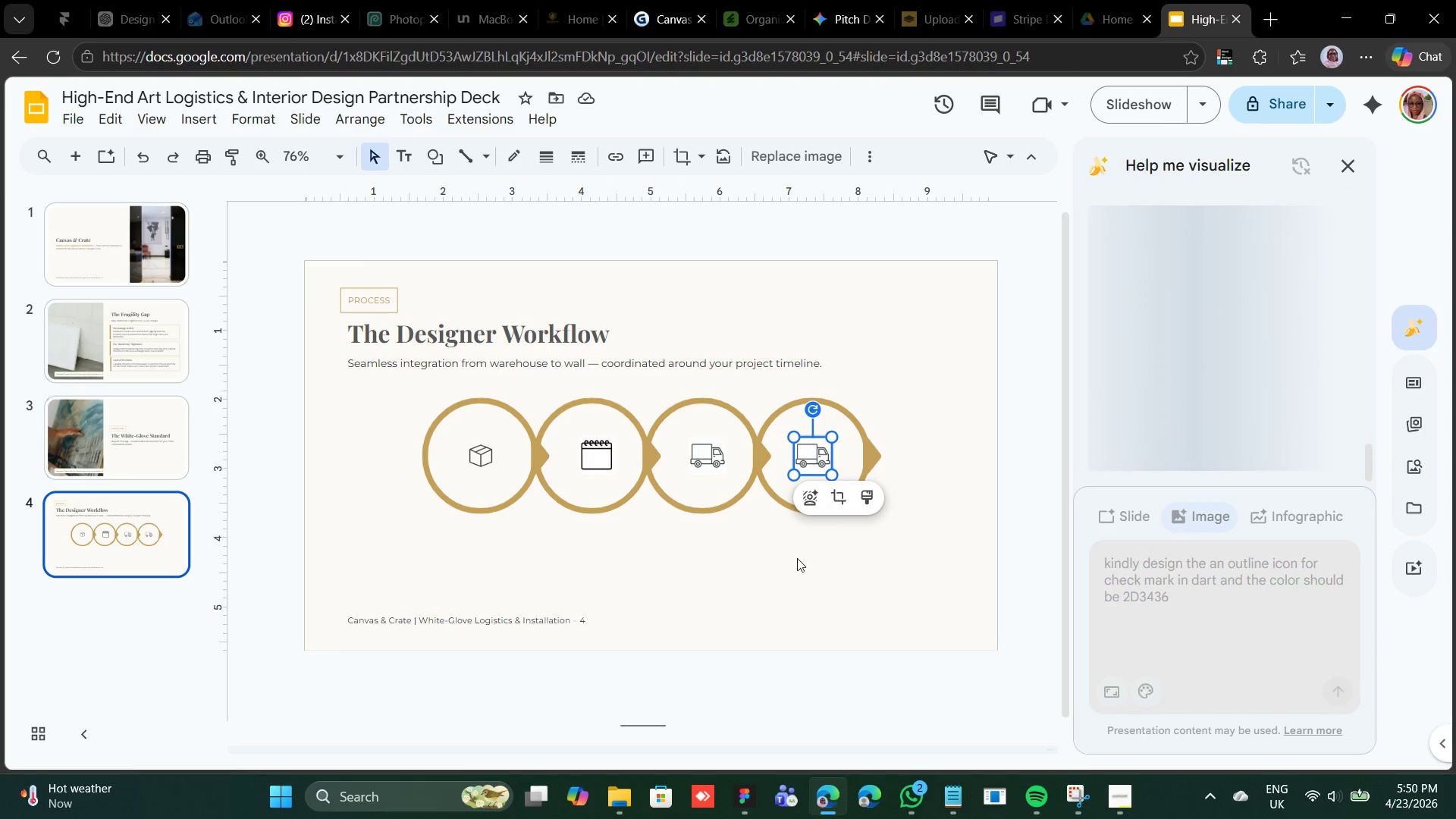 
left_click([703, 457])
 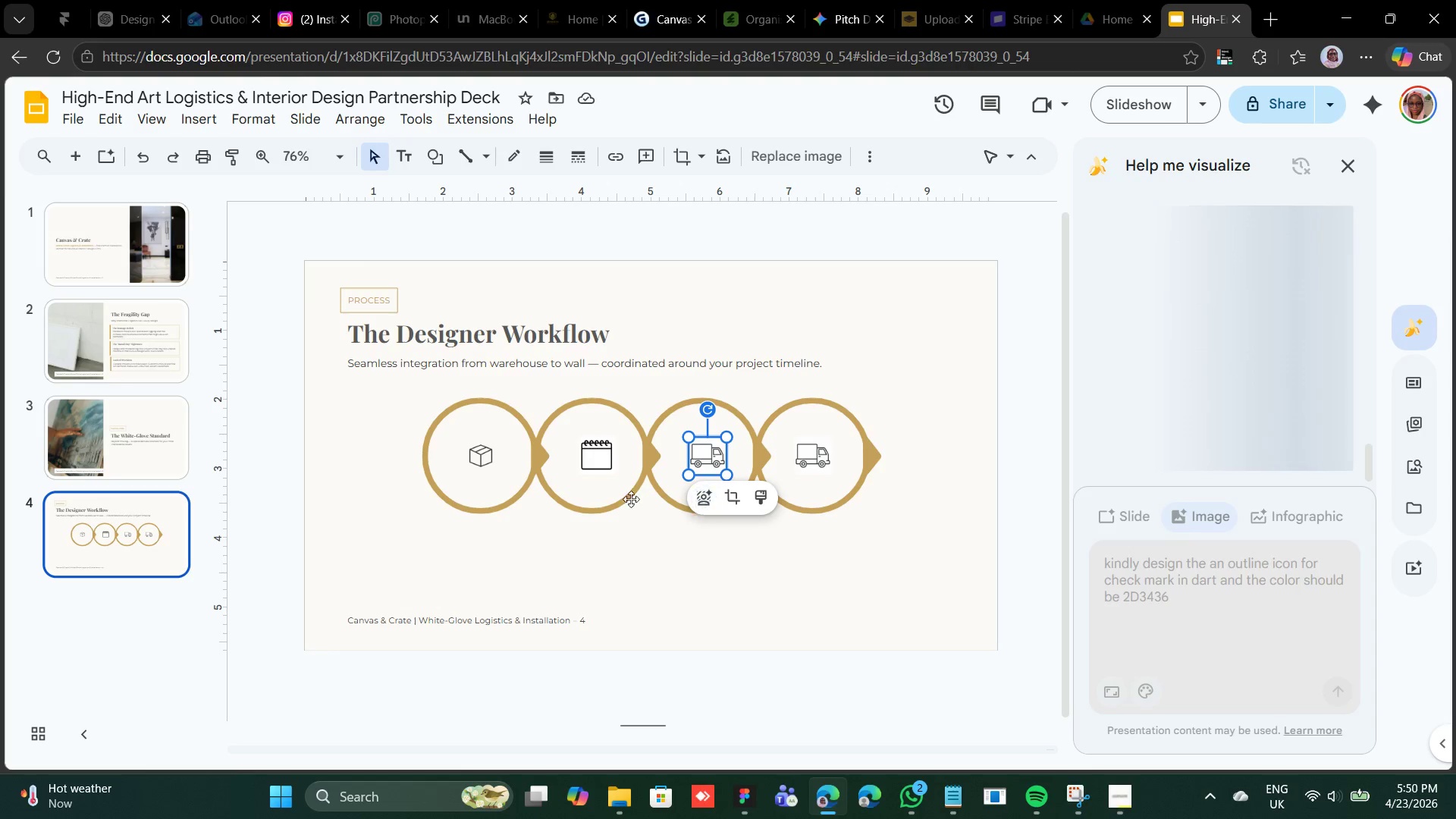 
left_click([599, 467])
 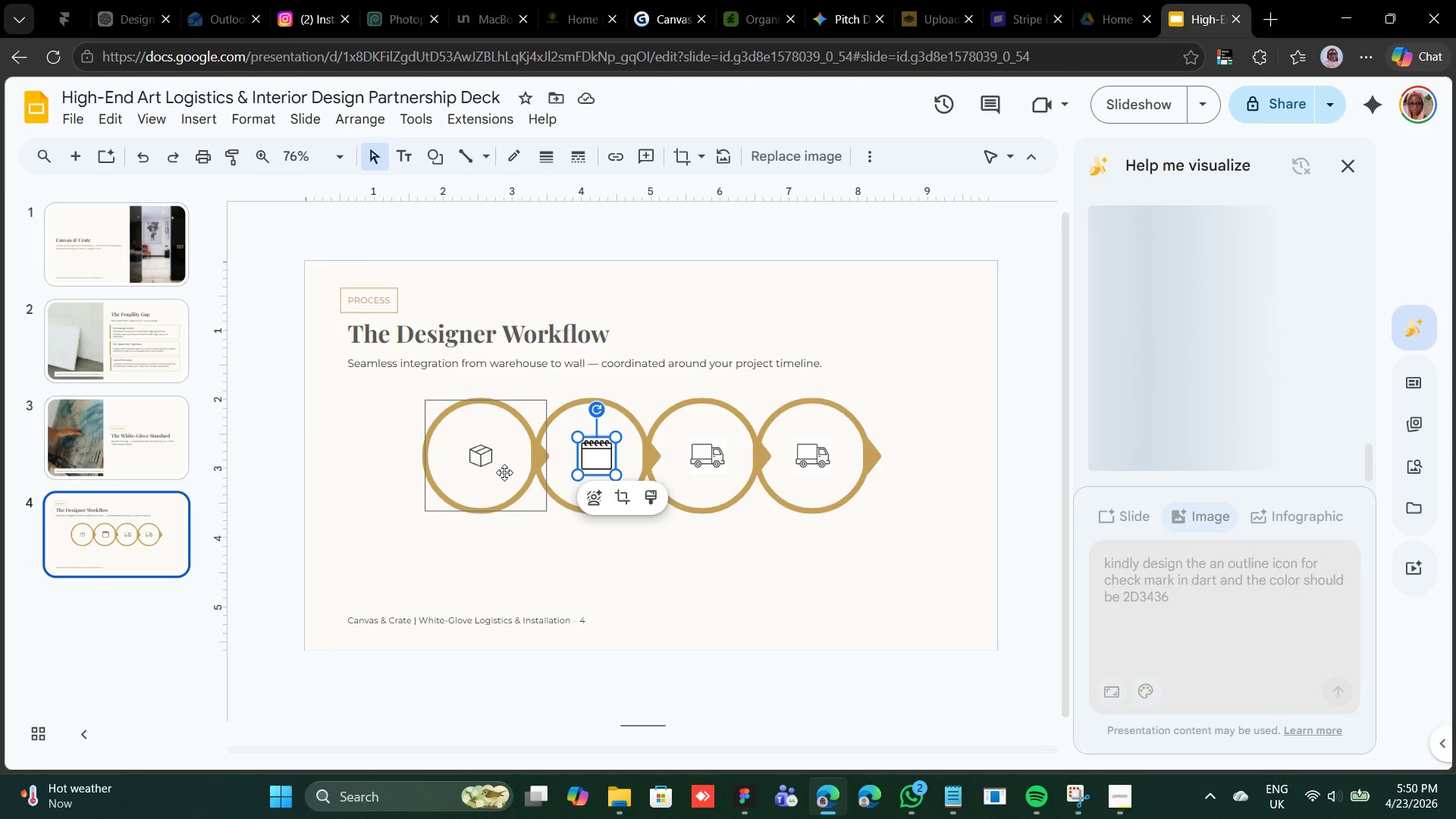 
left_click([471, 463])
 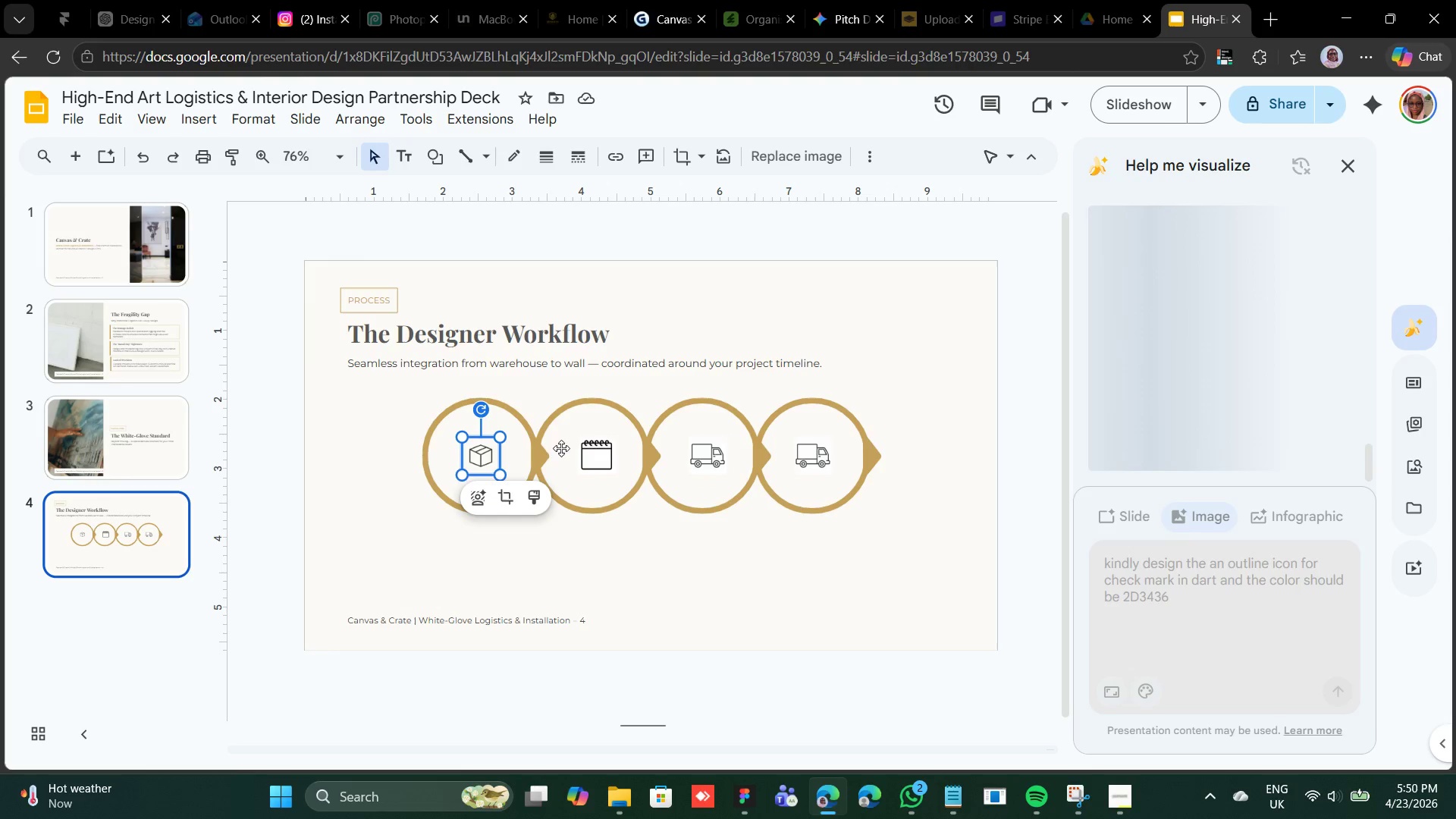 
left_click([594, 454])
 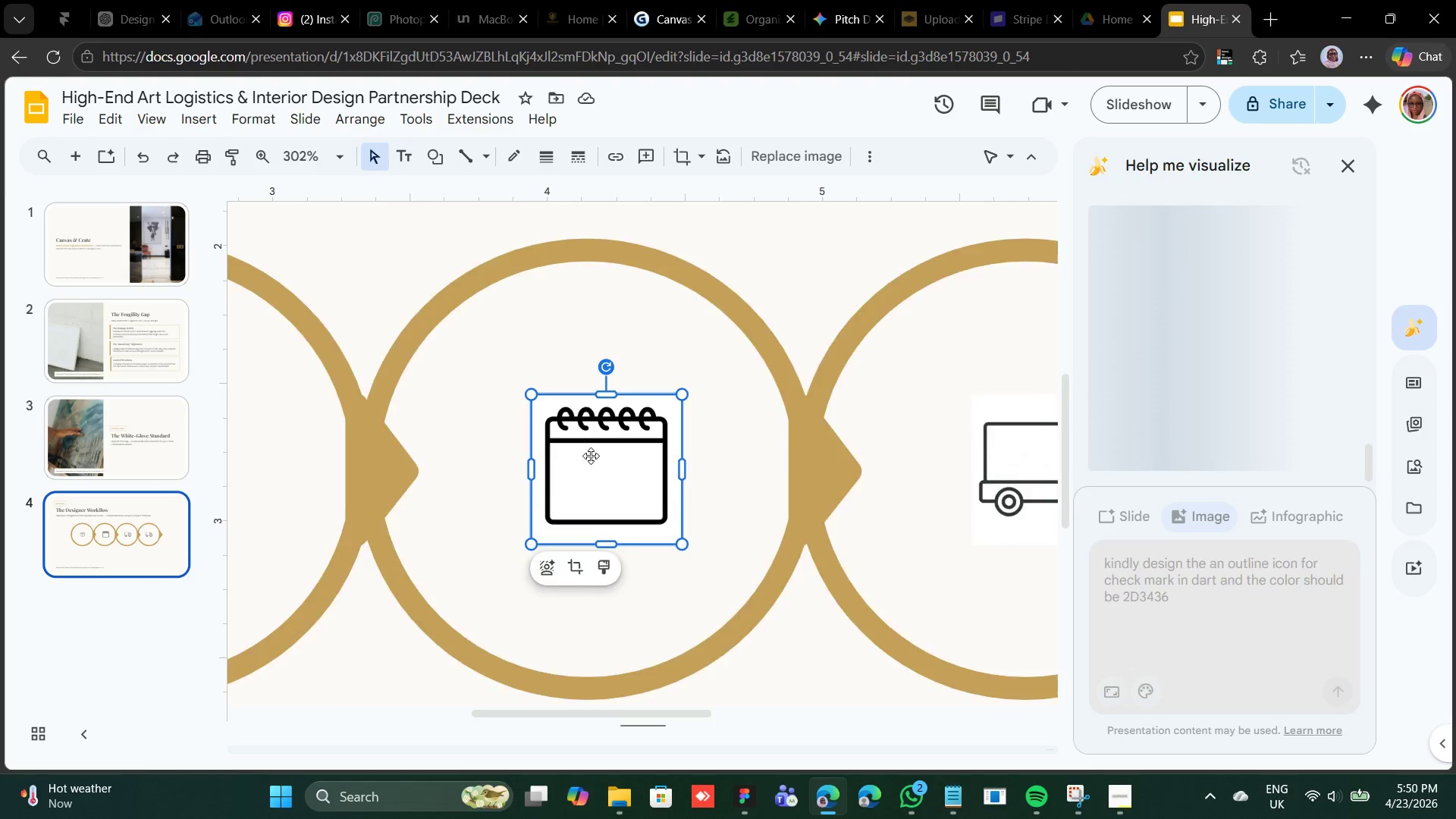 
wait(7.34)
 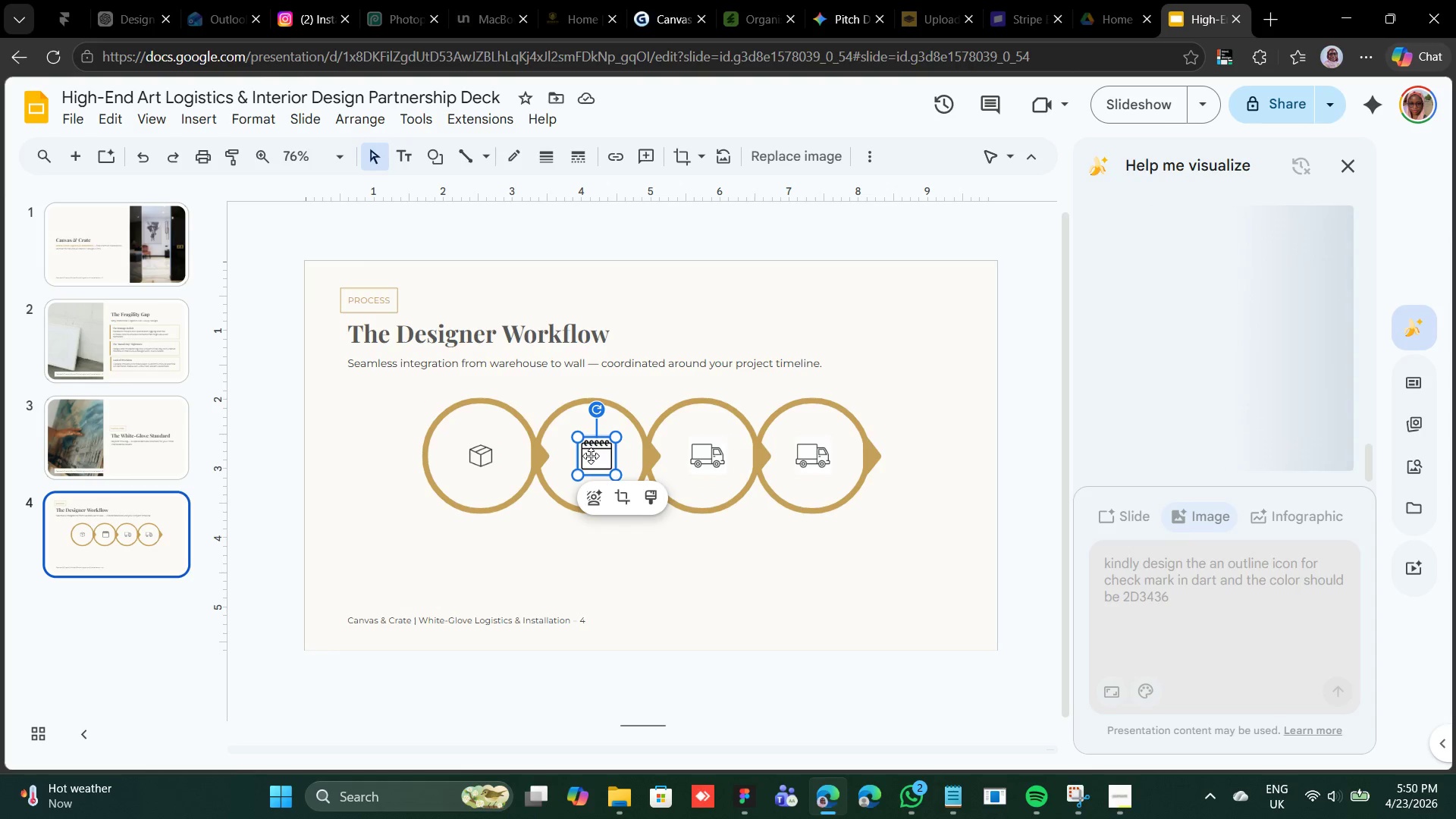 
left_click([843, 478])
 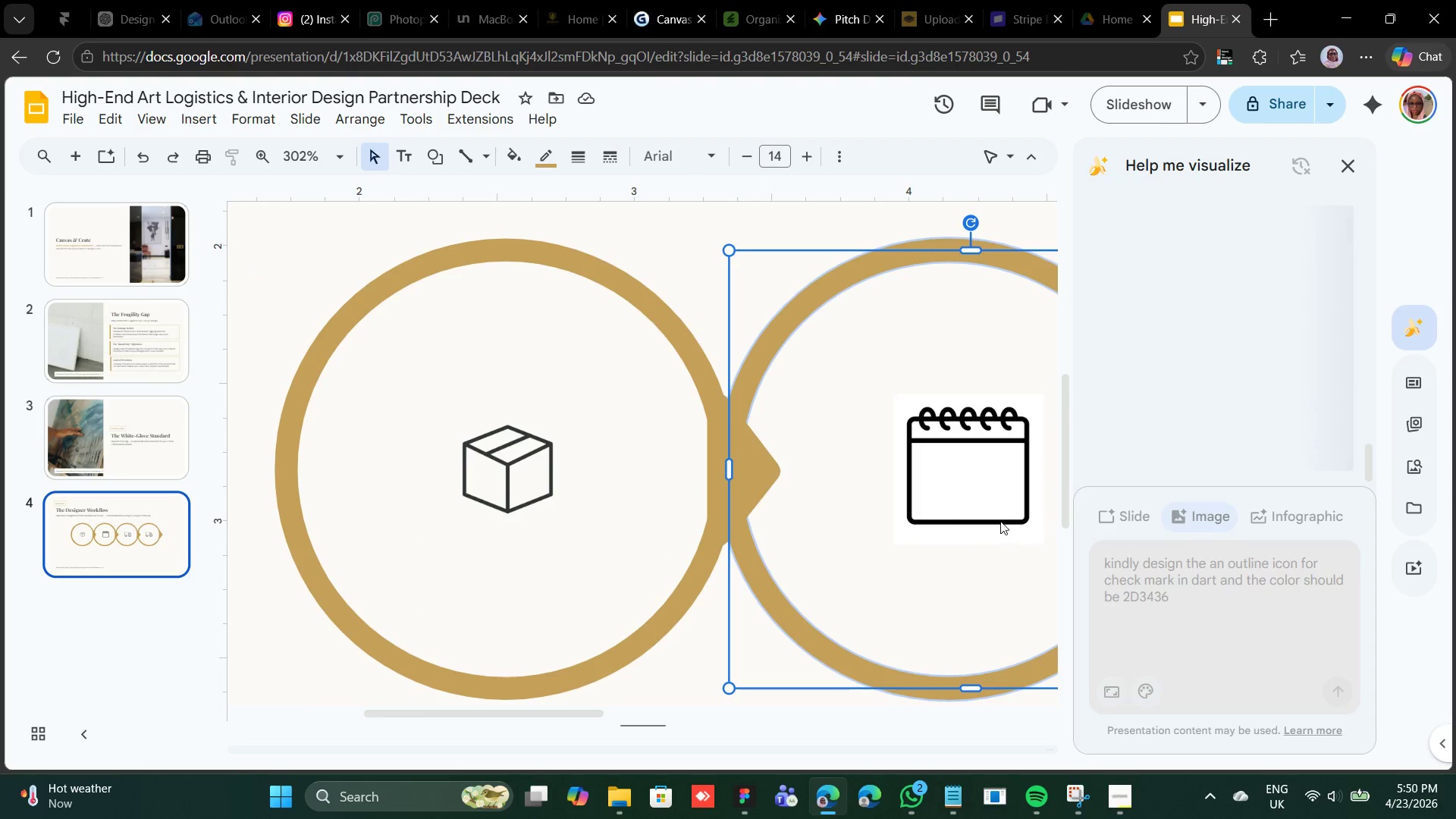 
left_click([990, 506])
 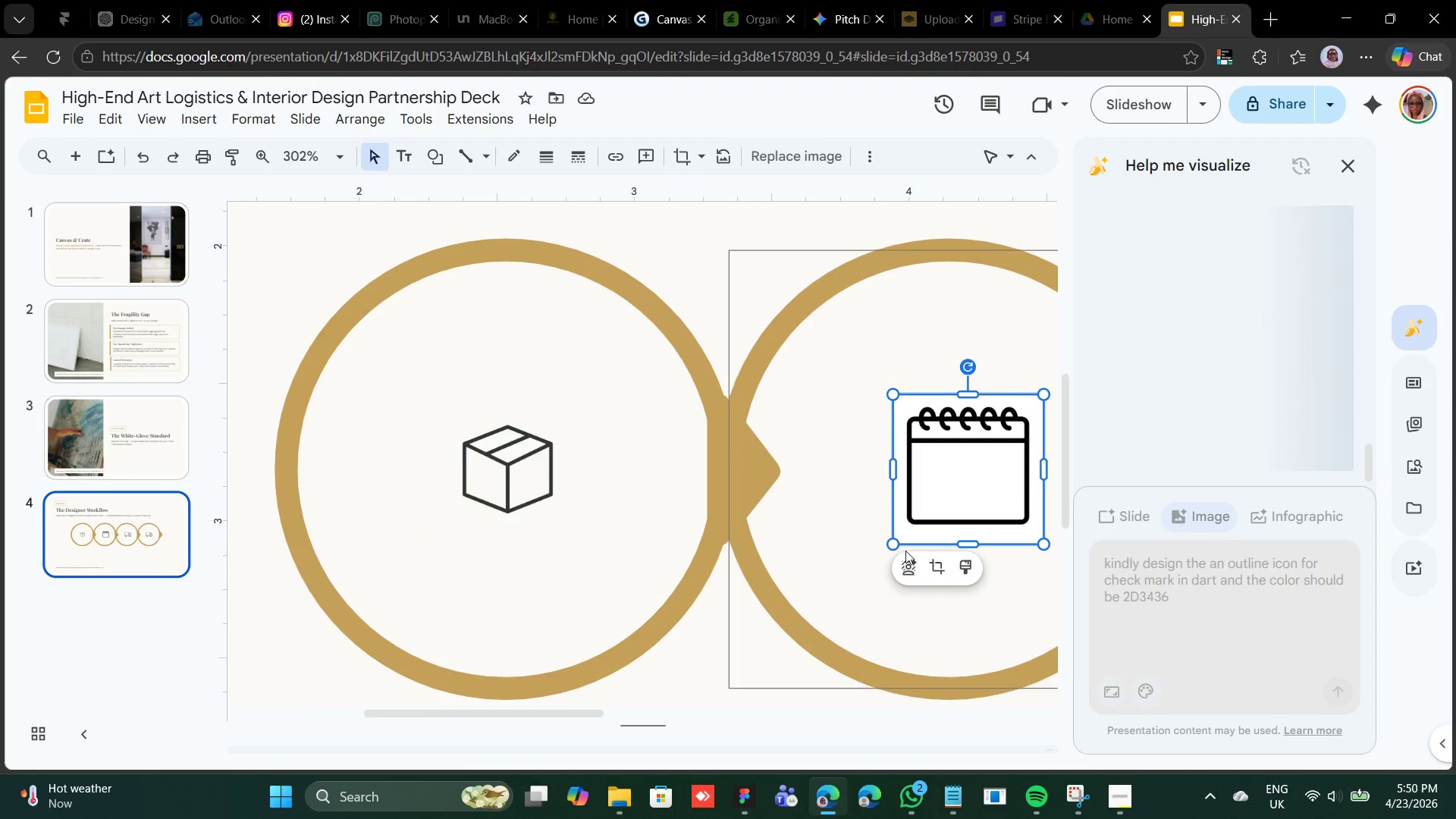 
left_click([906, 565])
 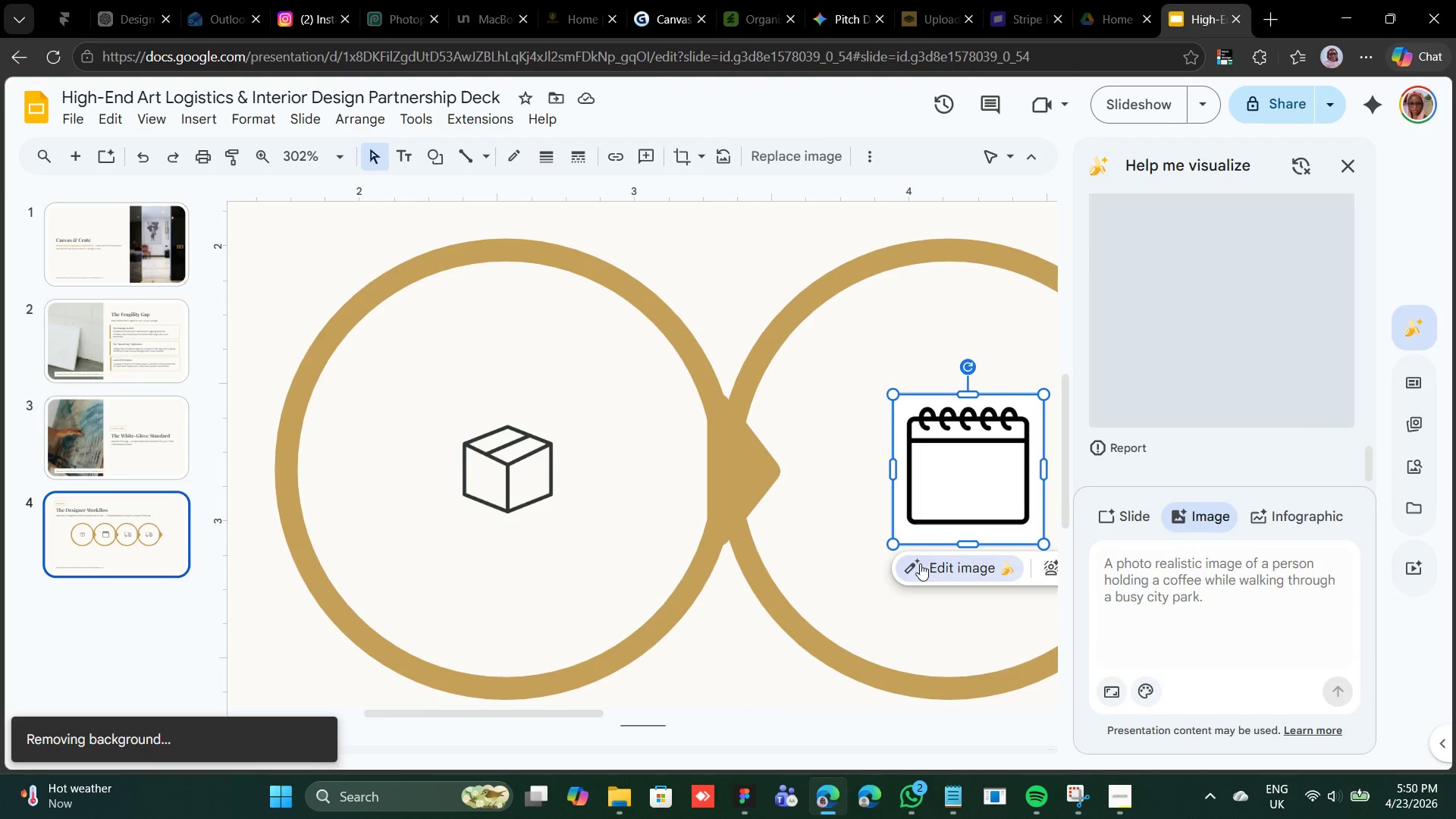 
mouse_move([955, 538])
 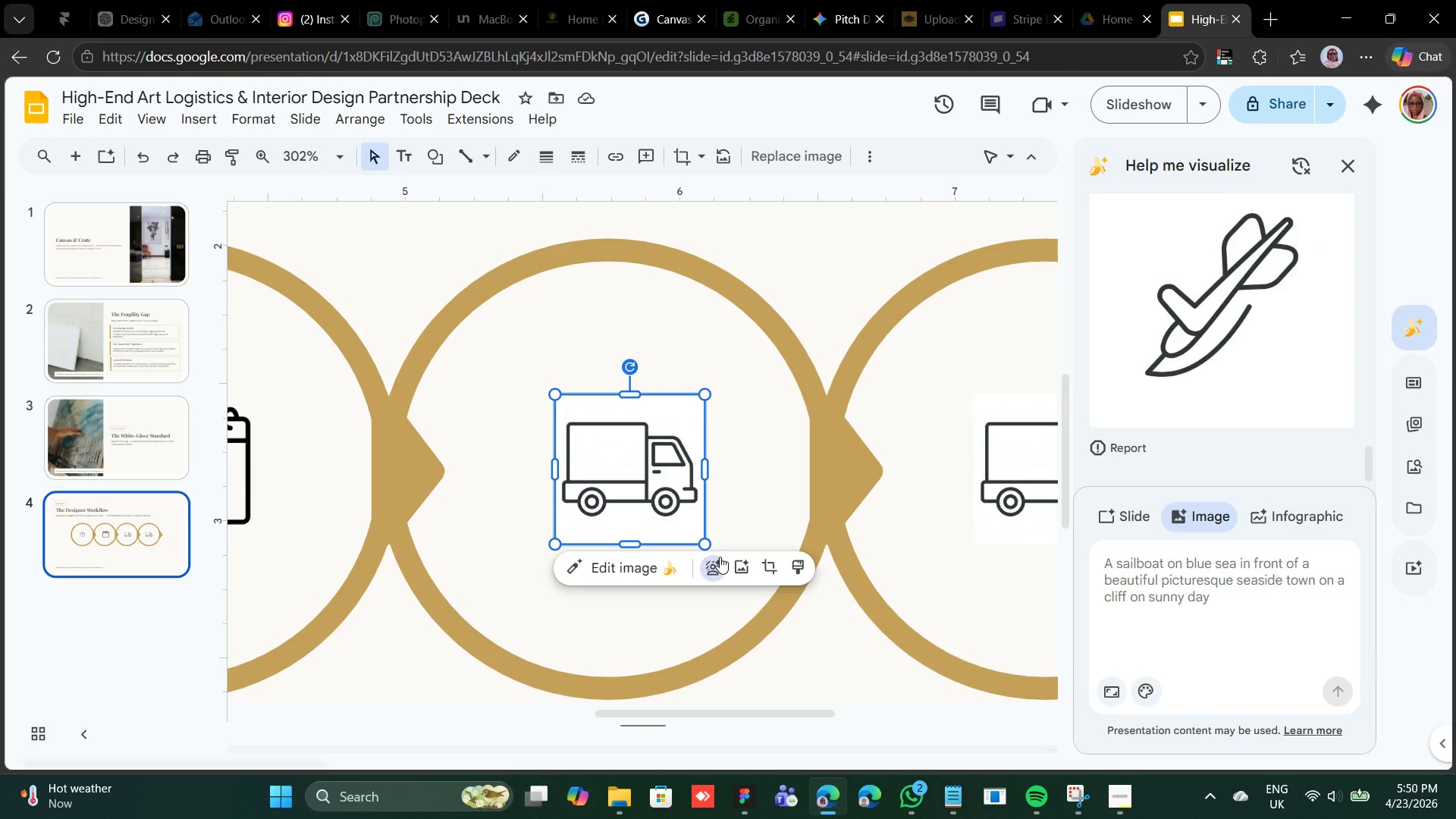 
wait(18.1)
 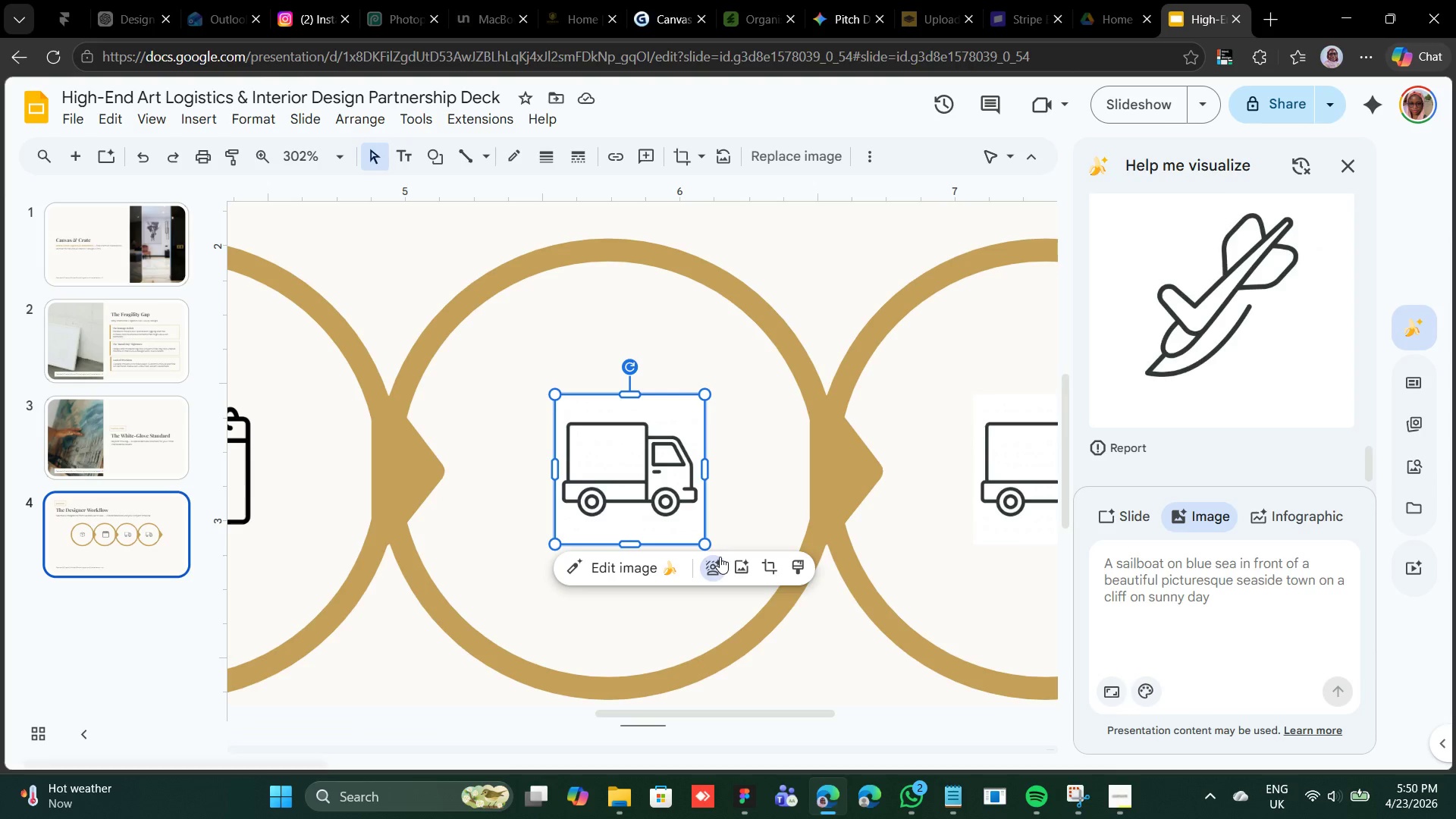 
left_click([816, 477])
 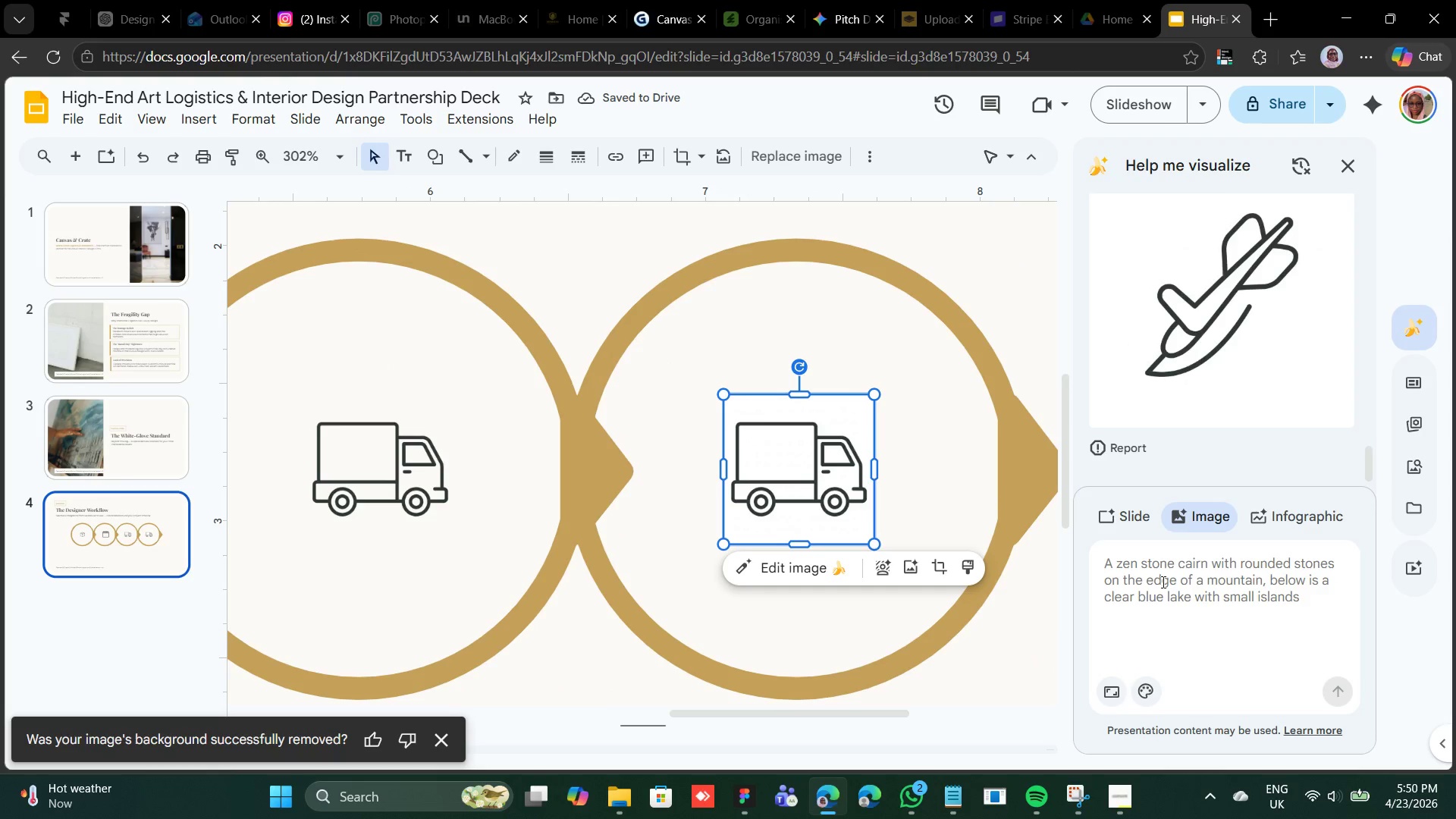 
left_click([1215, 580])
 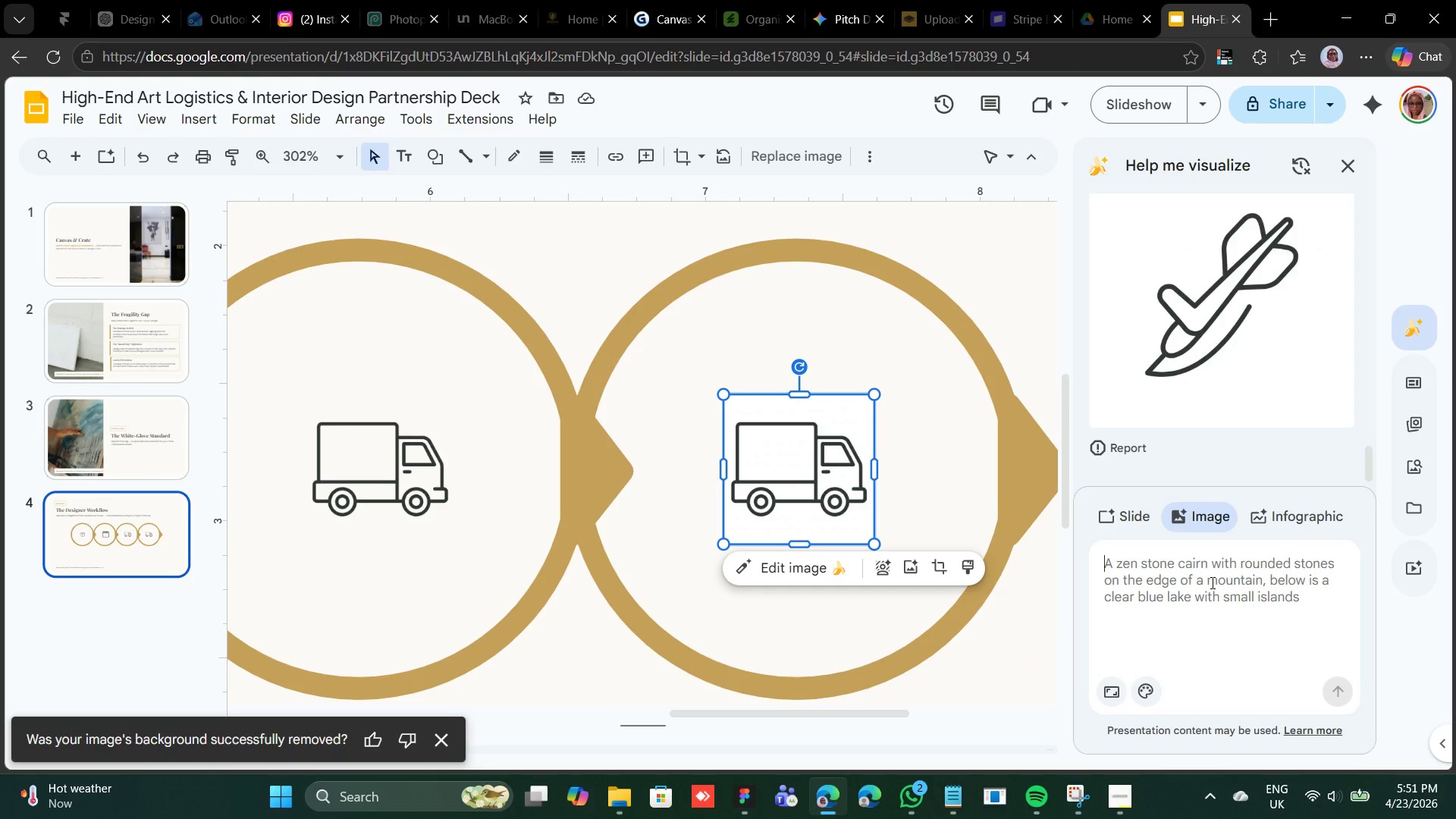 
type(dar)
key(Backspace)
key(Backspace)
key(Backspace)
 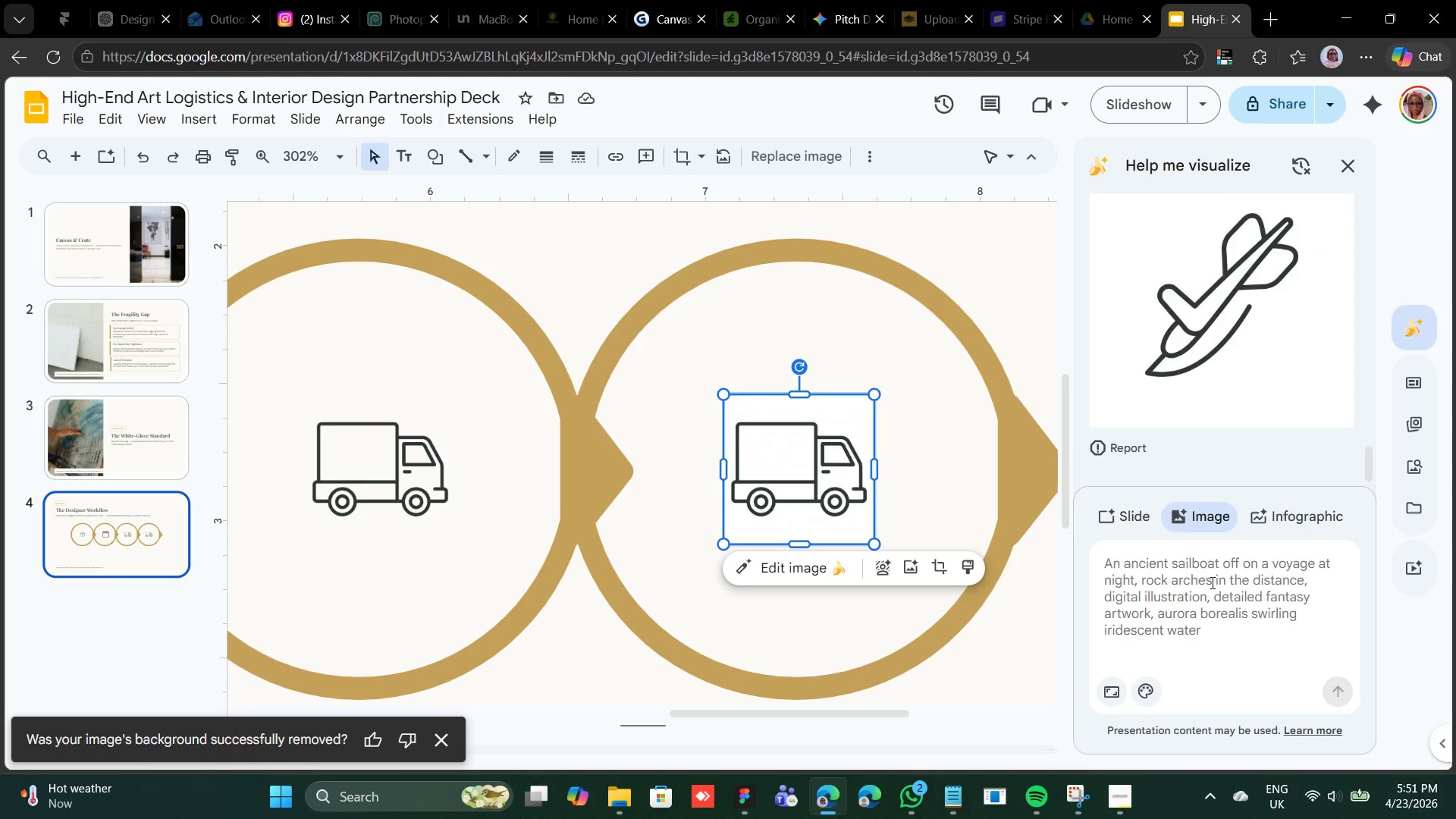 
key(Control+V)
 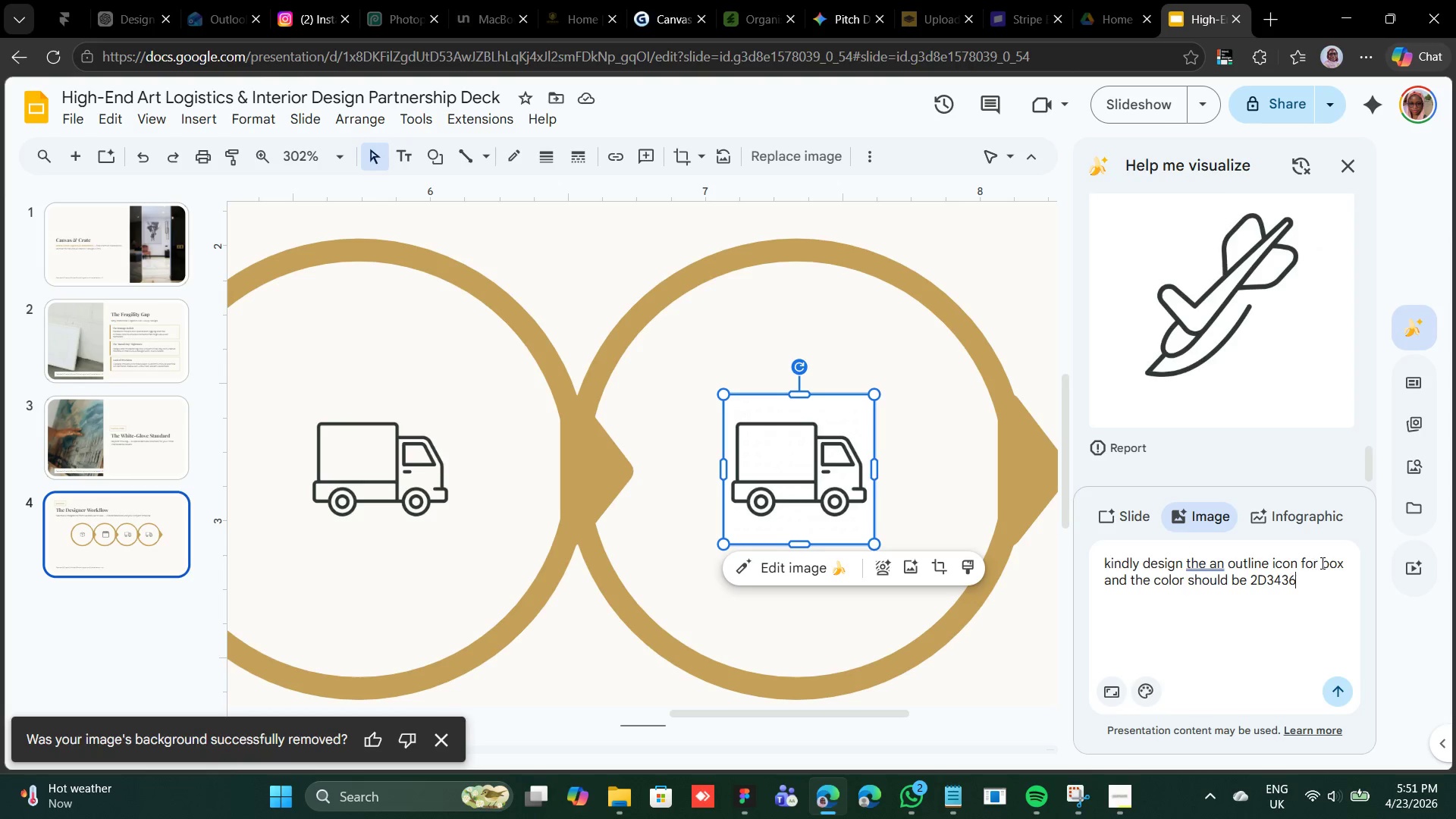 
double_click([1327, 559])
 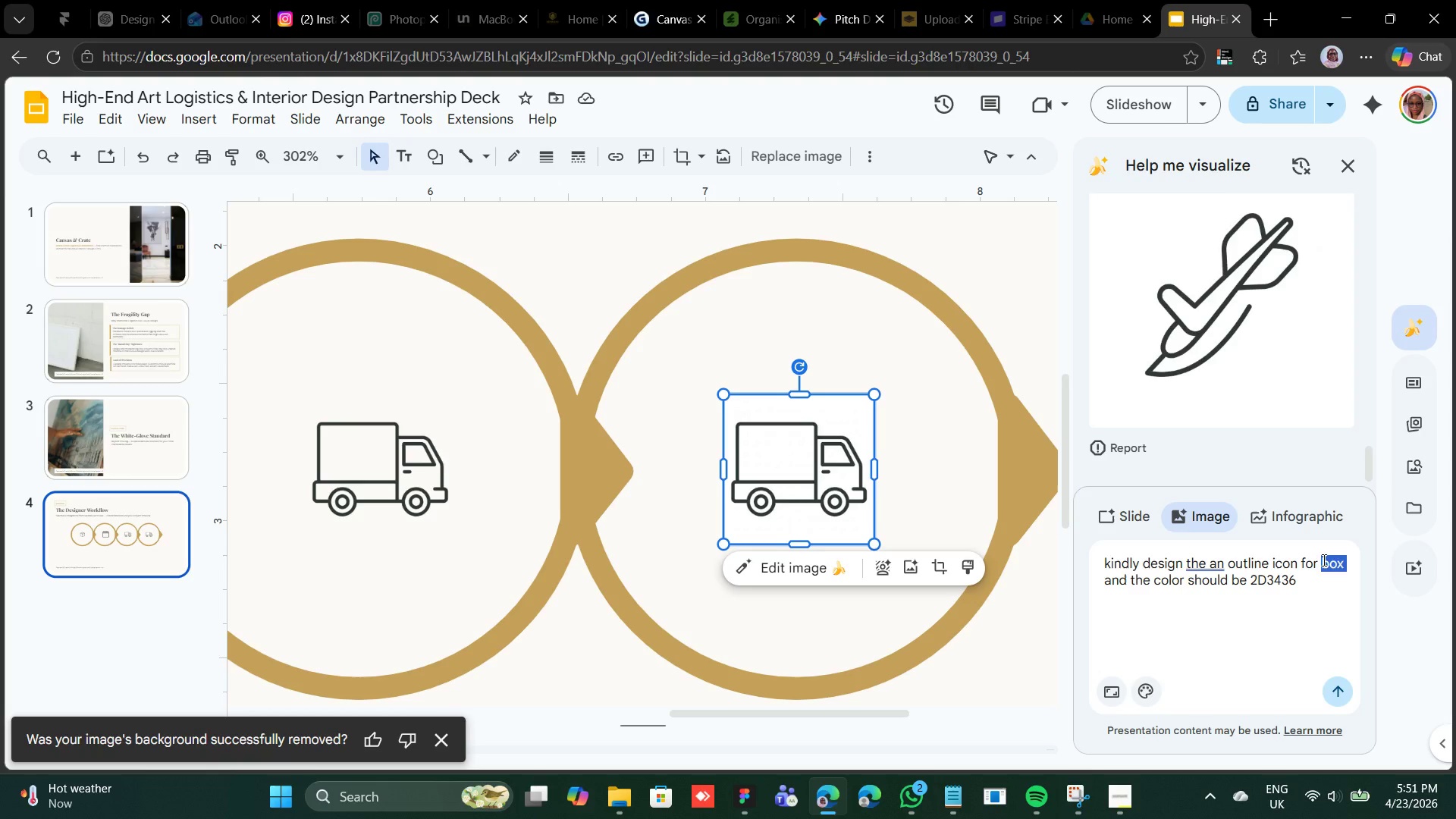 
type(dart )
 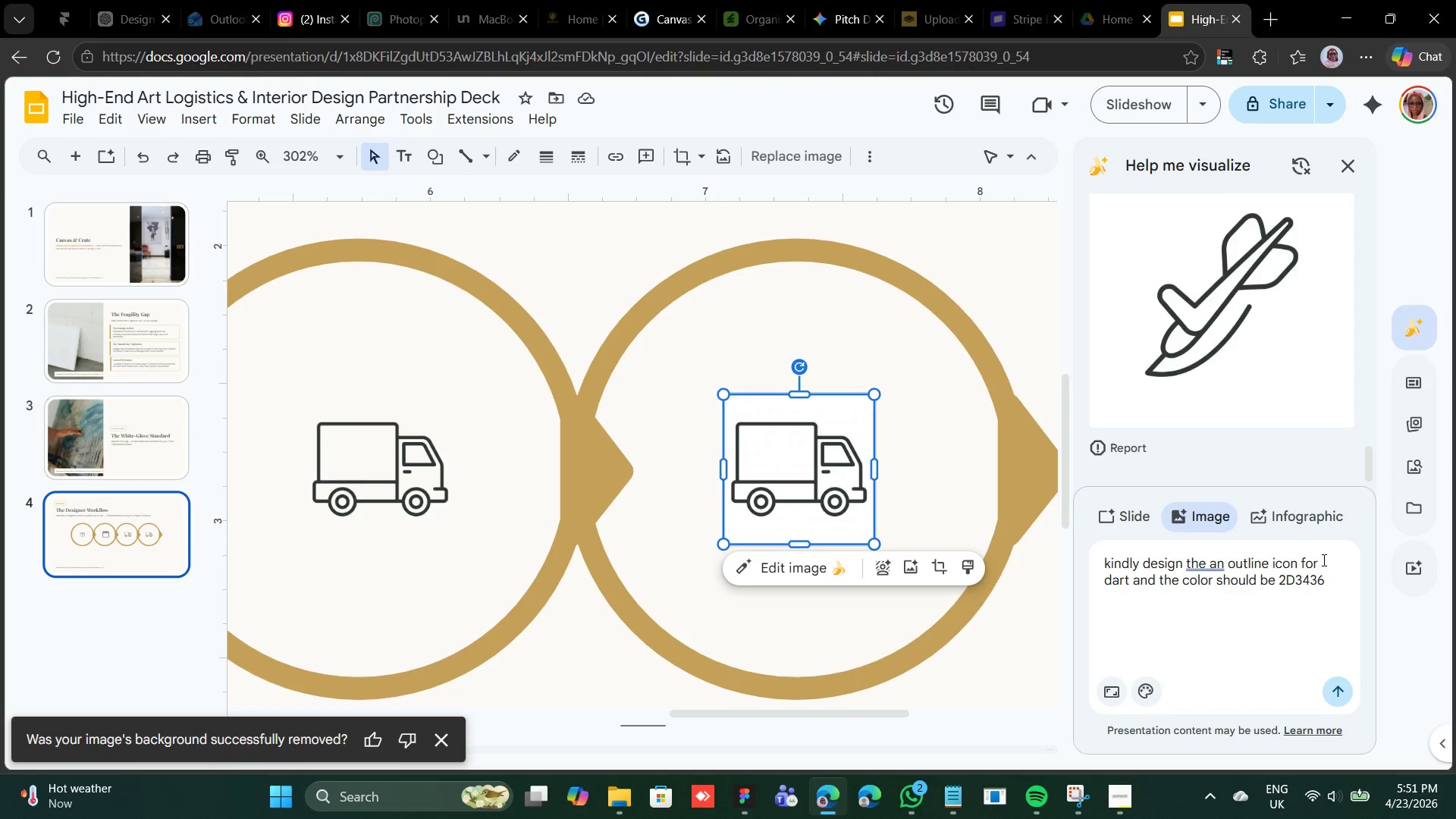 
key(Enter)
 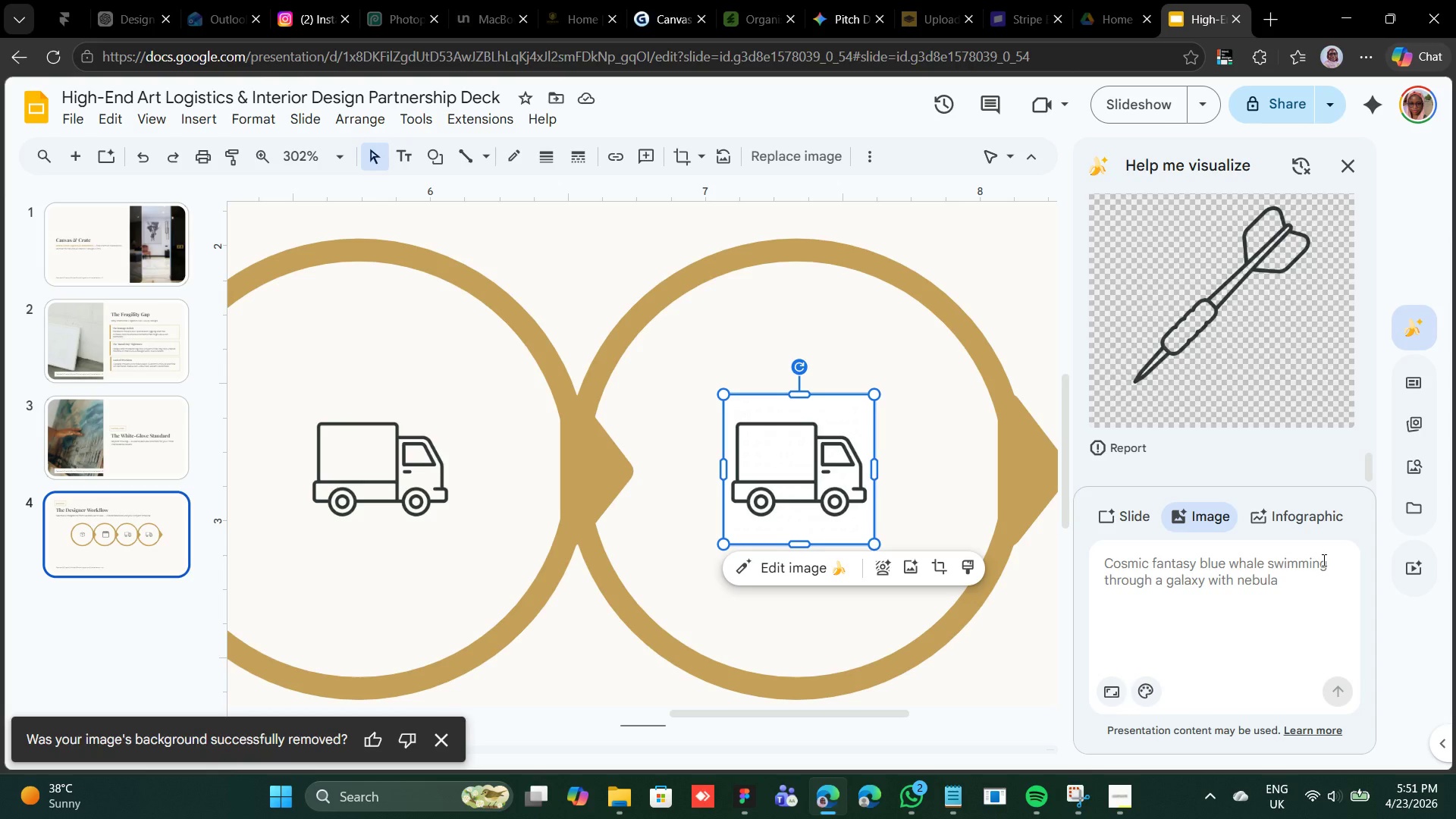 
wait(43.45)
 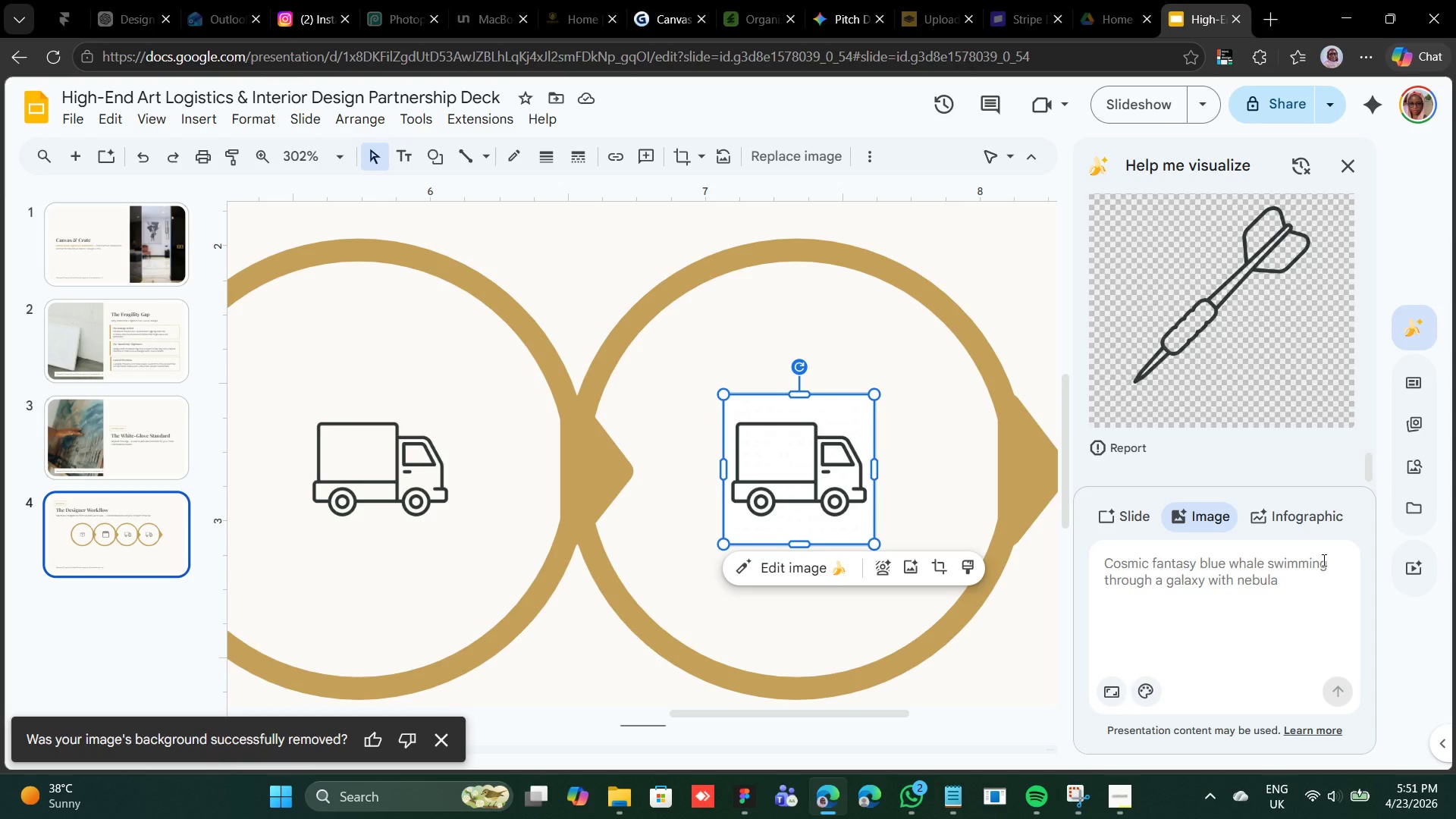 
left_click([1235, 573])
 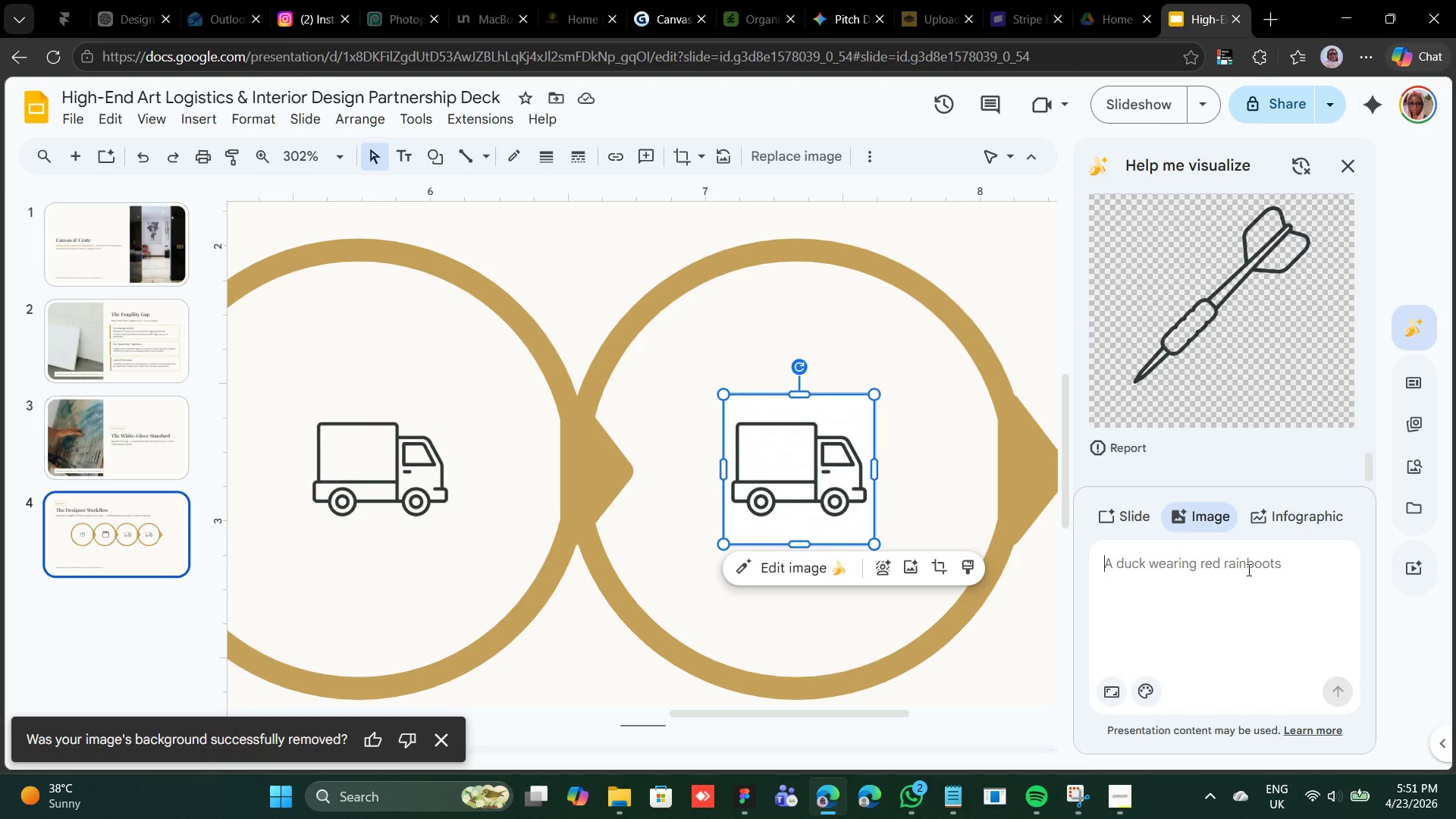 
right_click([1247, 570])
 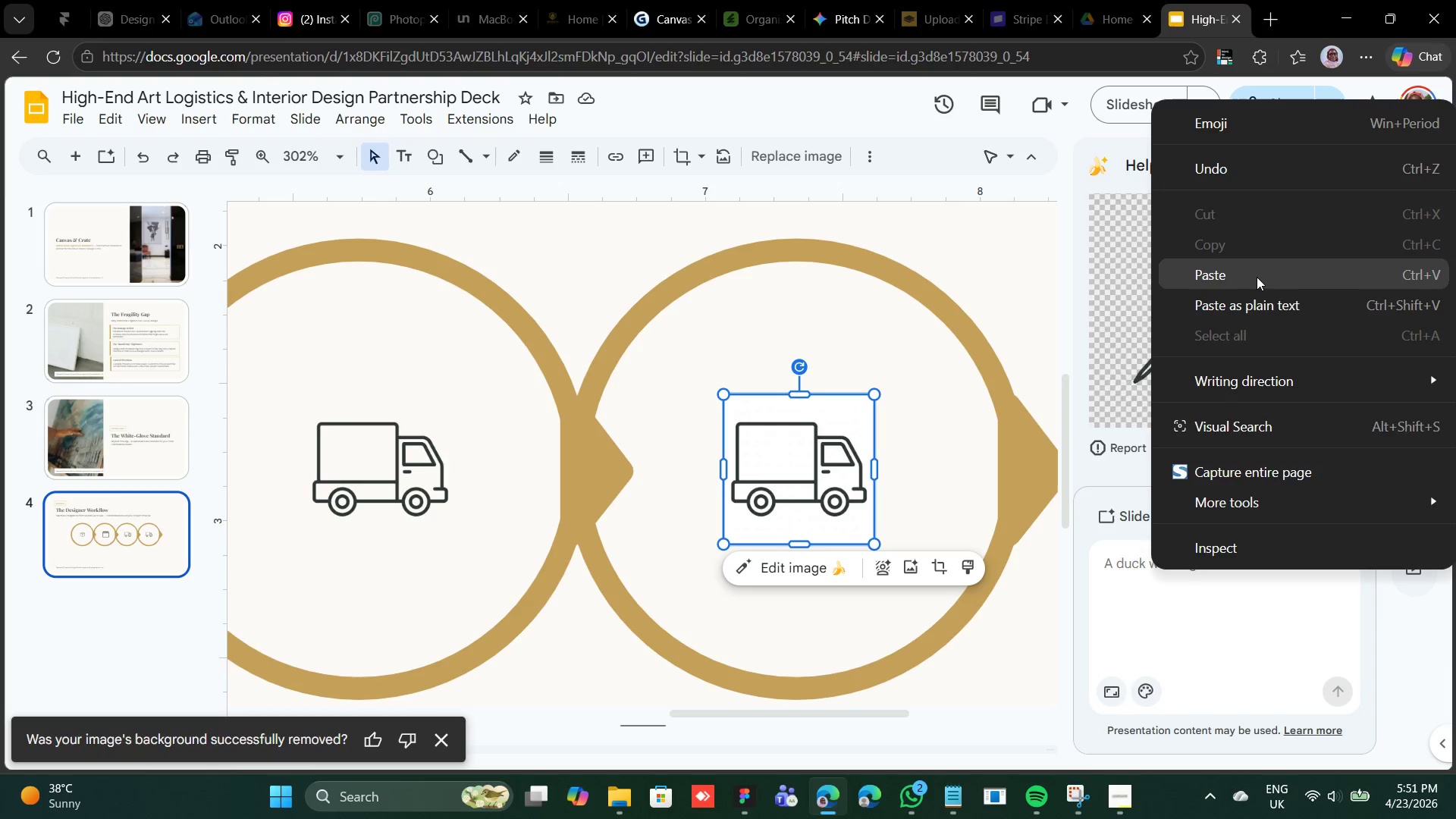 
left_click([1254, 282])
 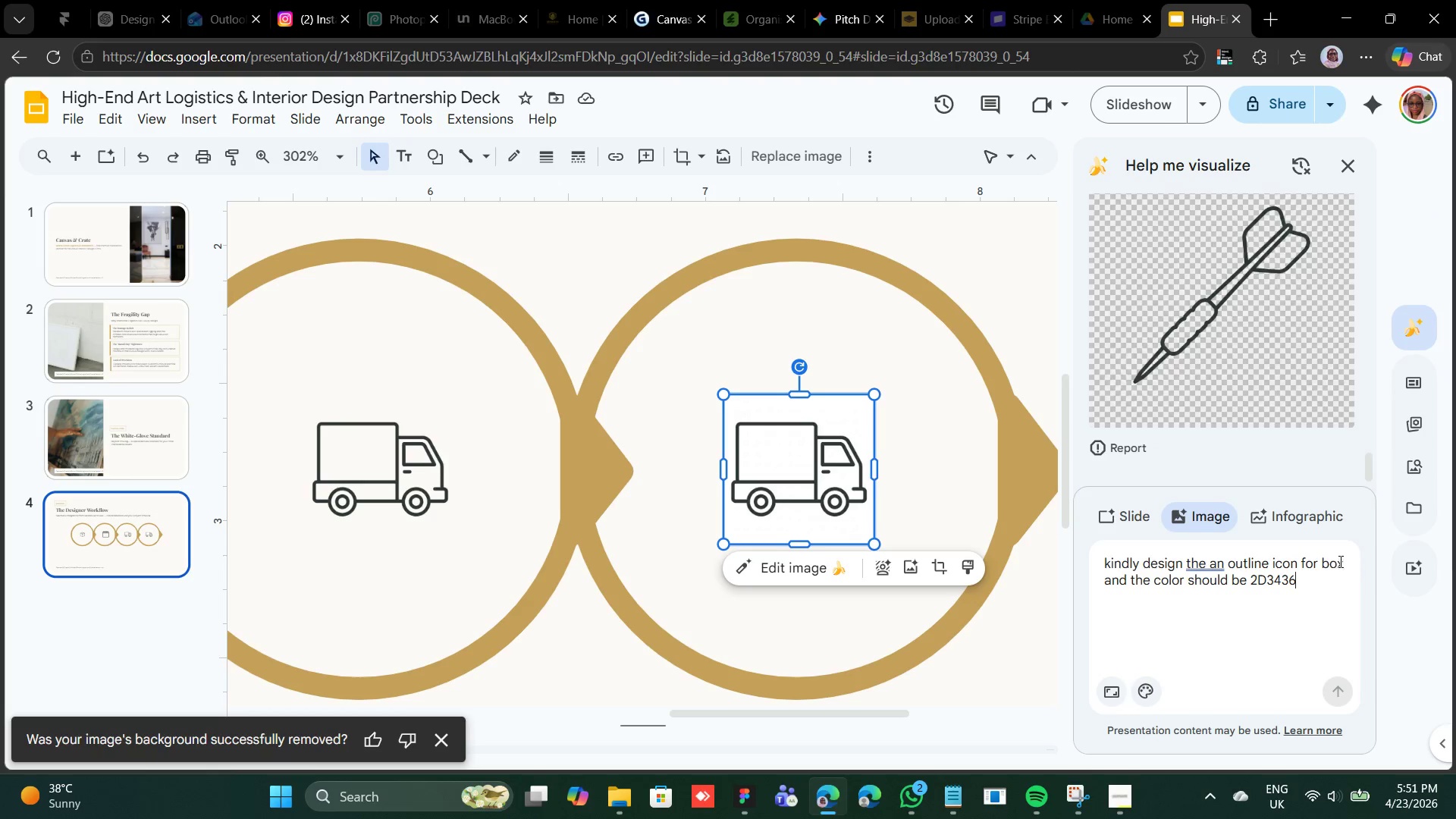 
double_click([1339, 561])
 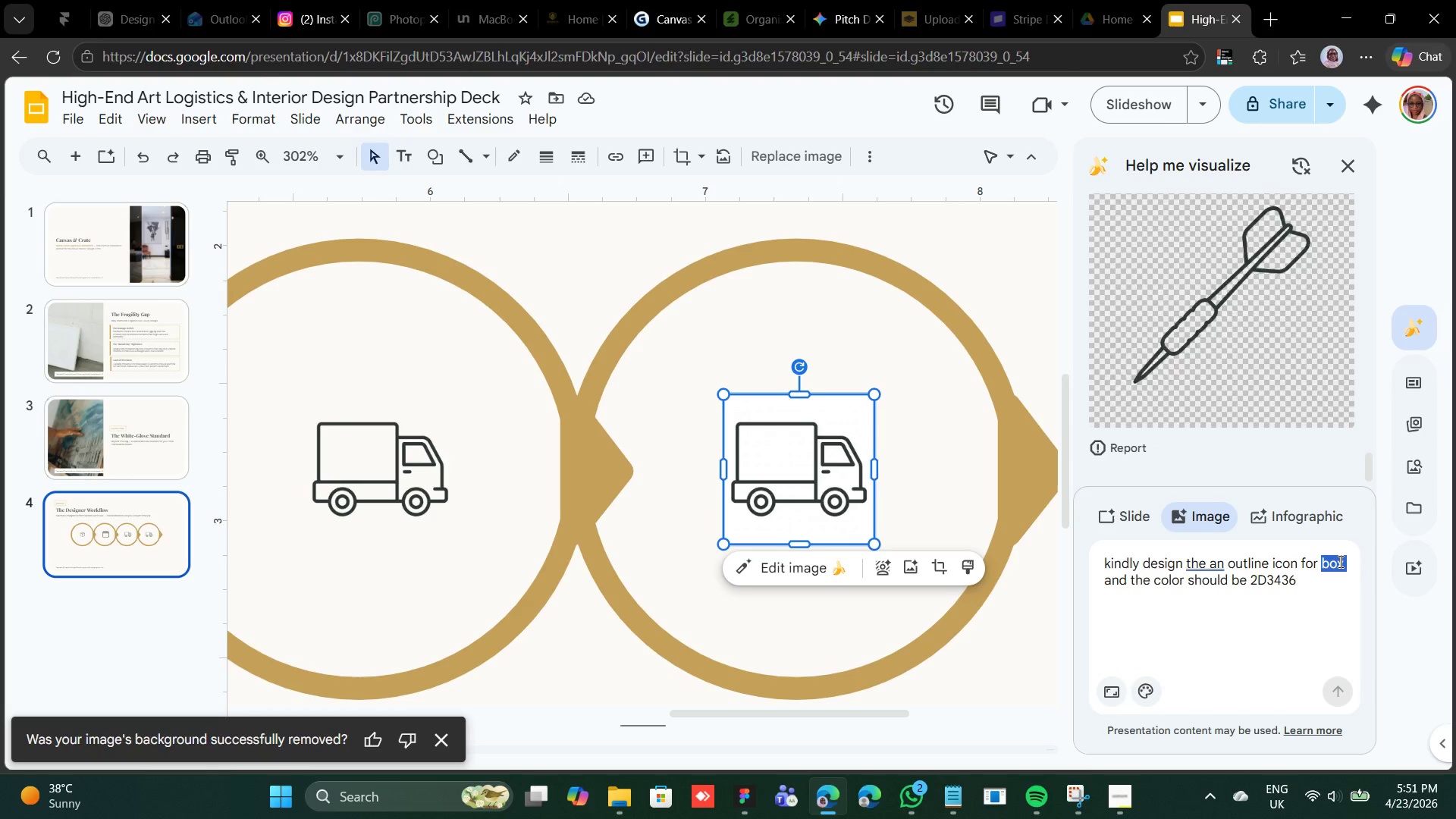 
triple_click([1339, 561])
 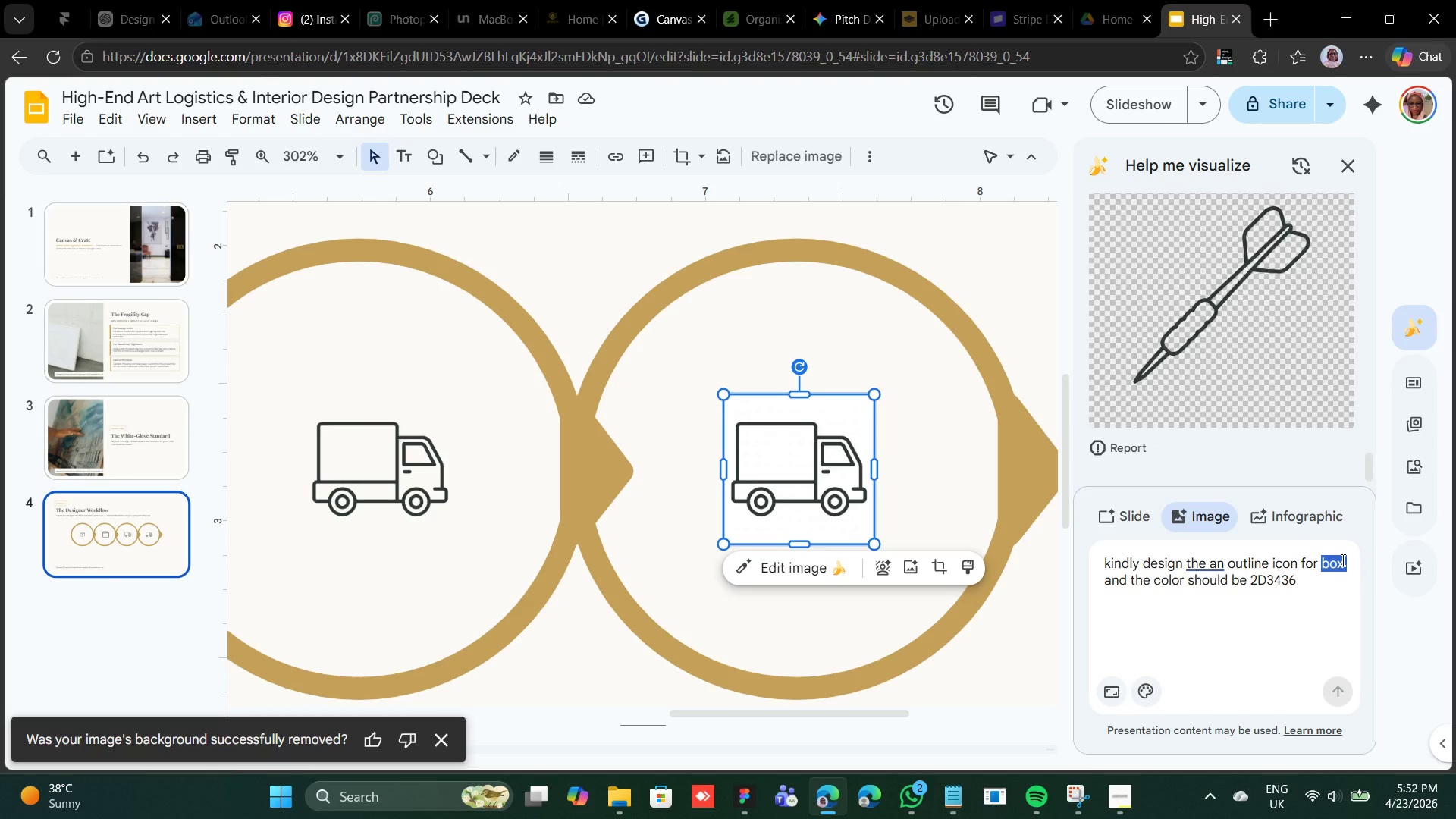 
type(target )
 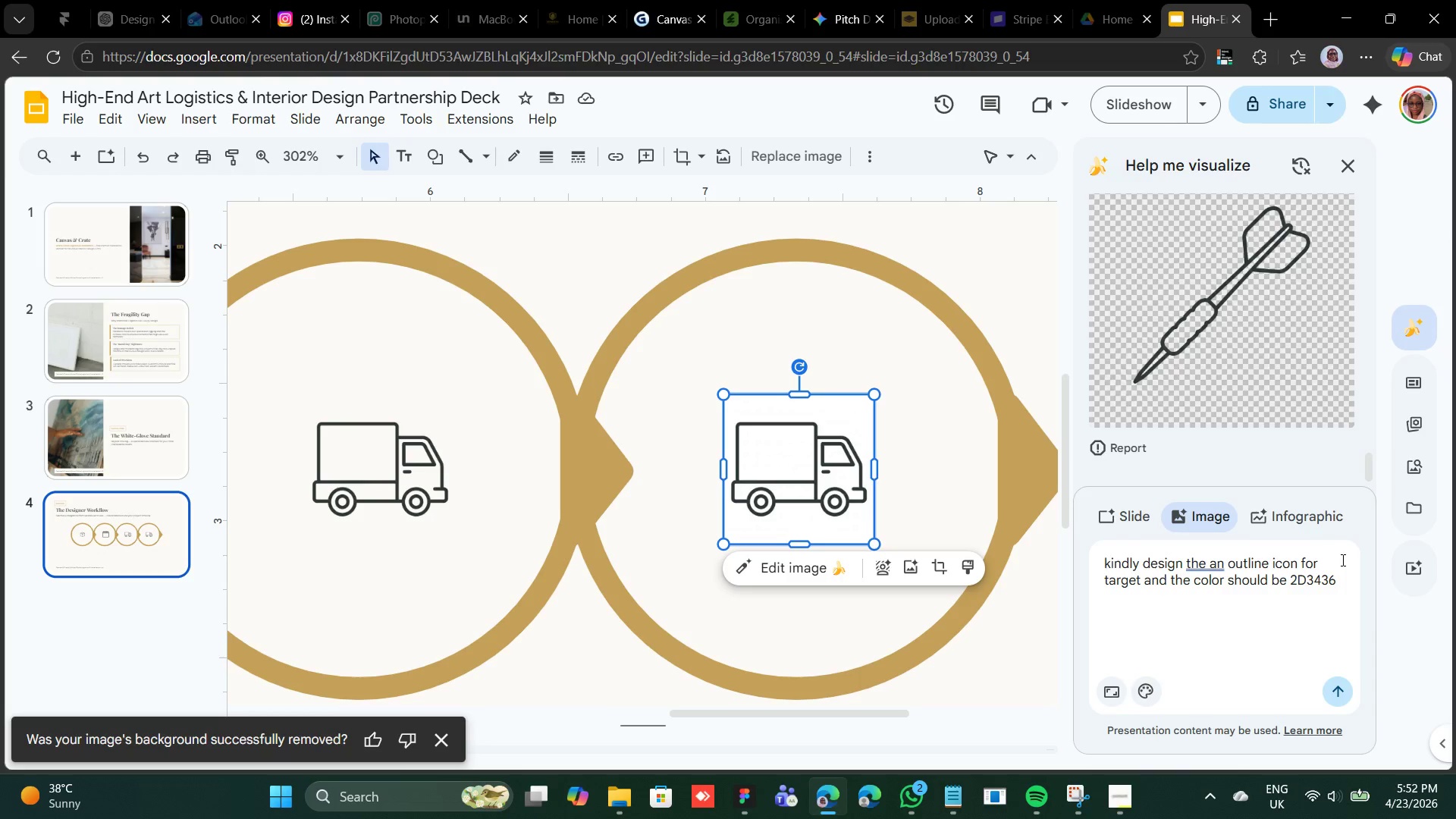 
key(Enter)
 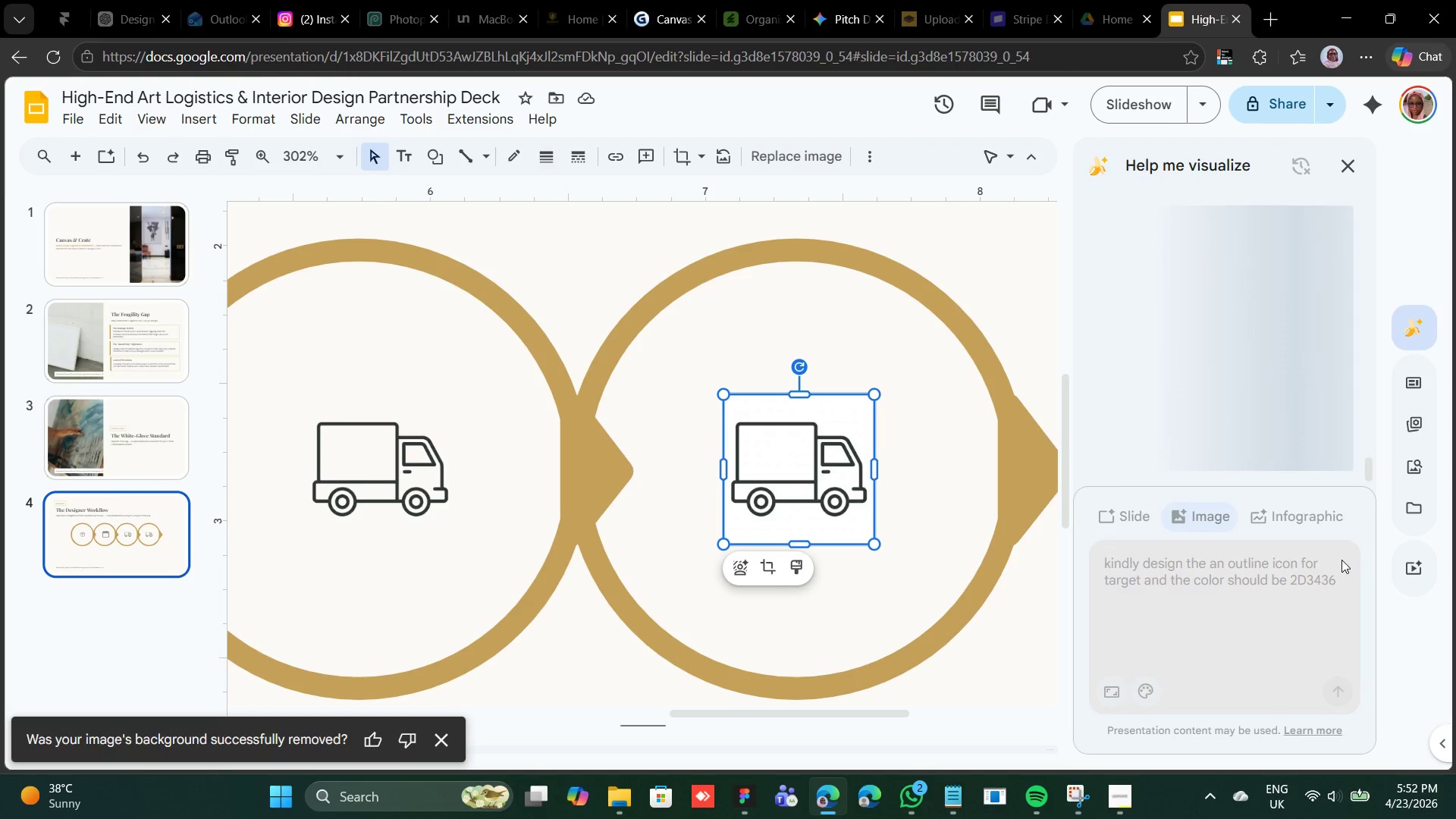 
left_click([1119, 788])